 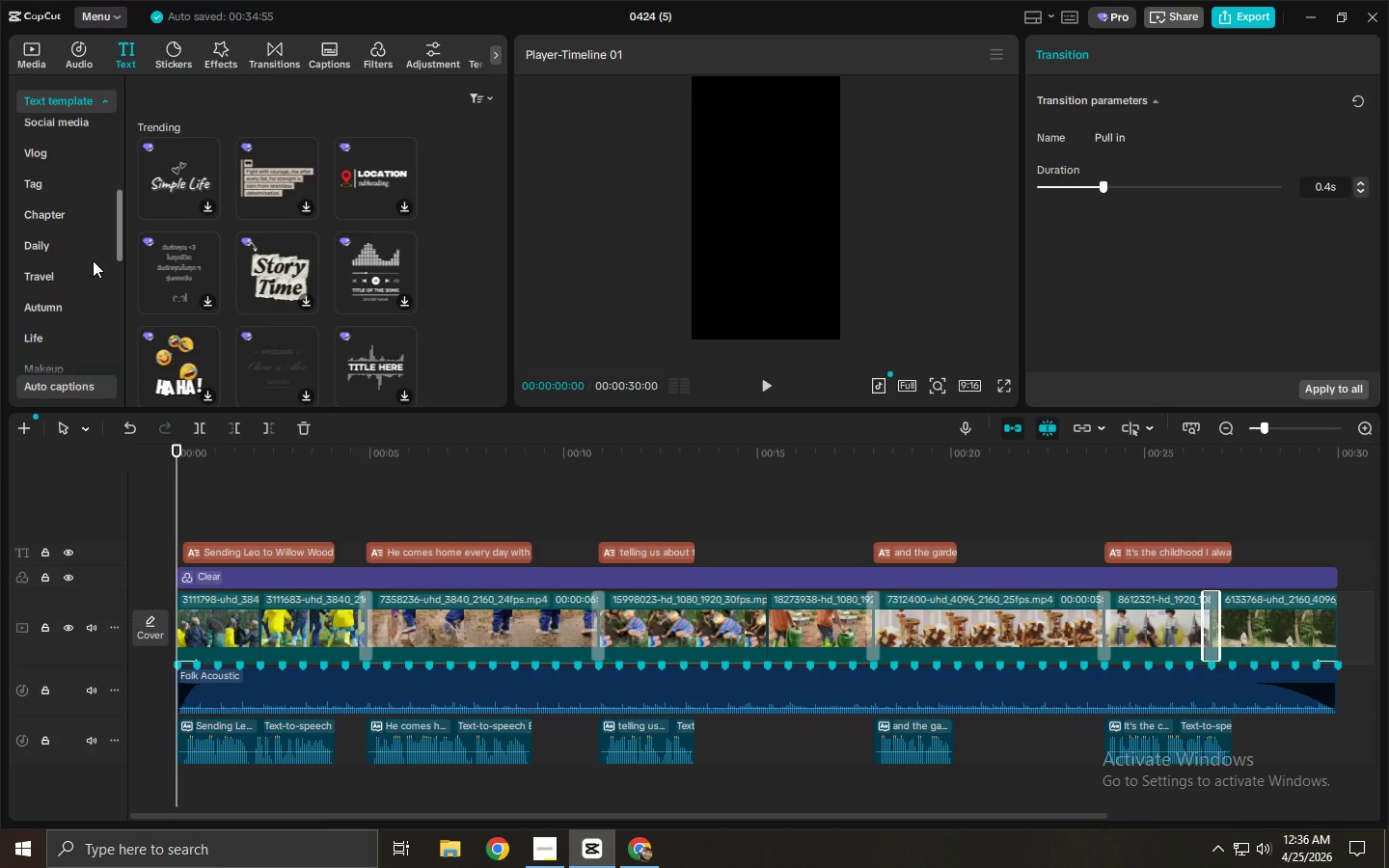 
scroll: coordinate [91, 259], scroll_direction: down, amount: 1.0
 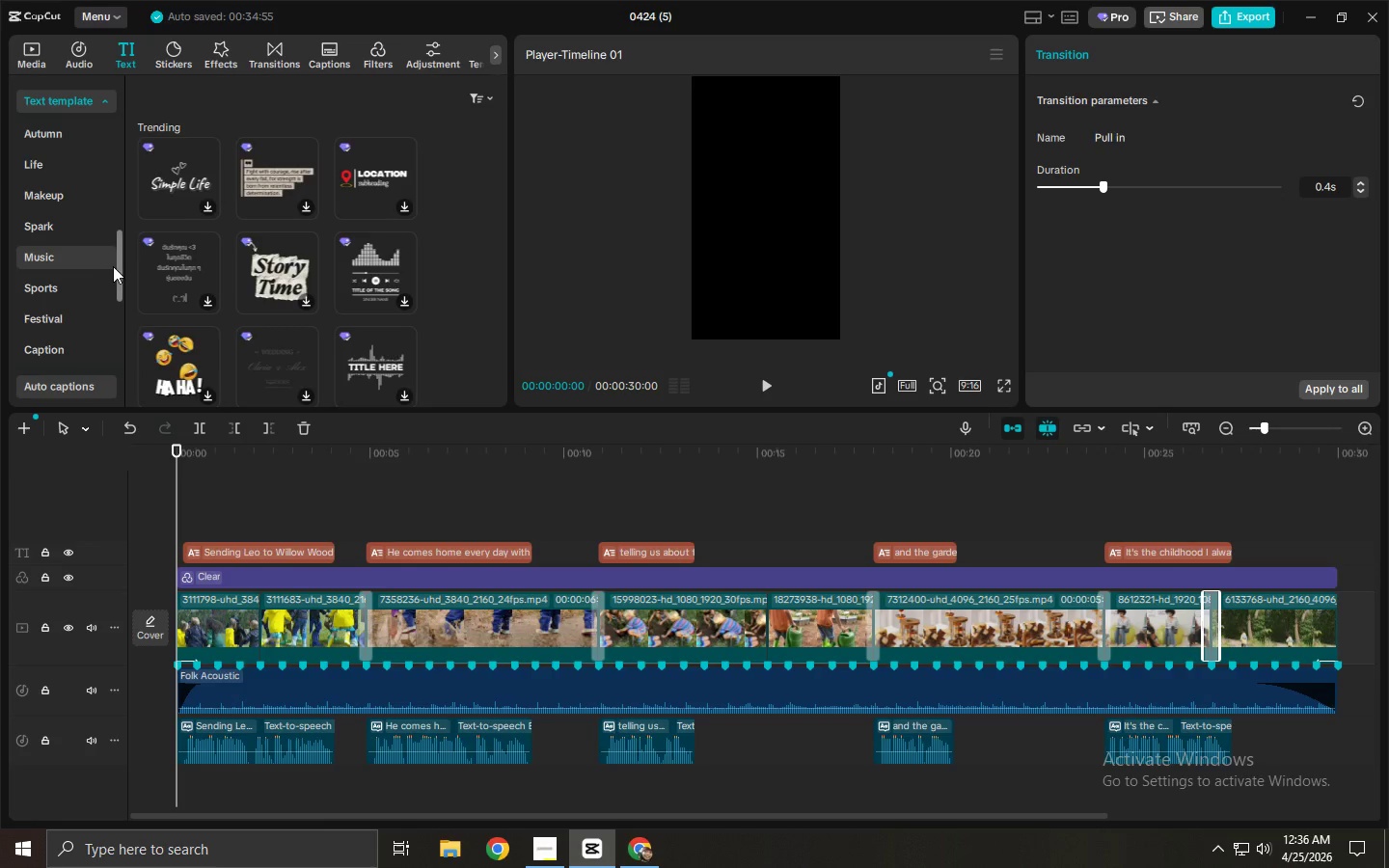 
left_click_drag(start_coordinate=[119, 269], to_coordinate=[133, 207])
 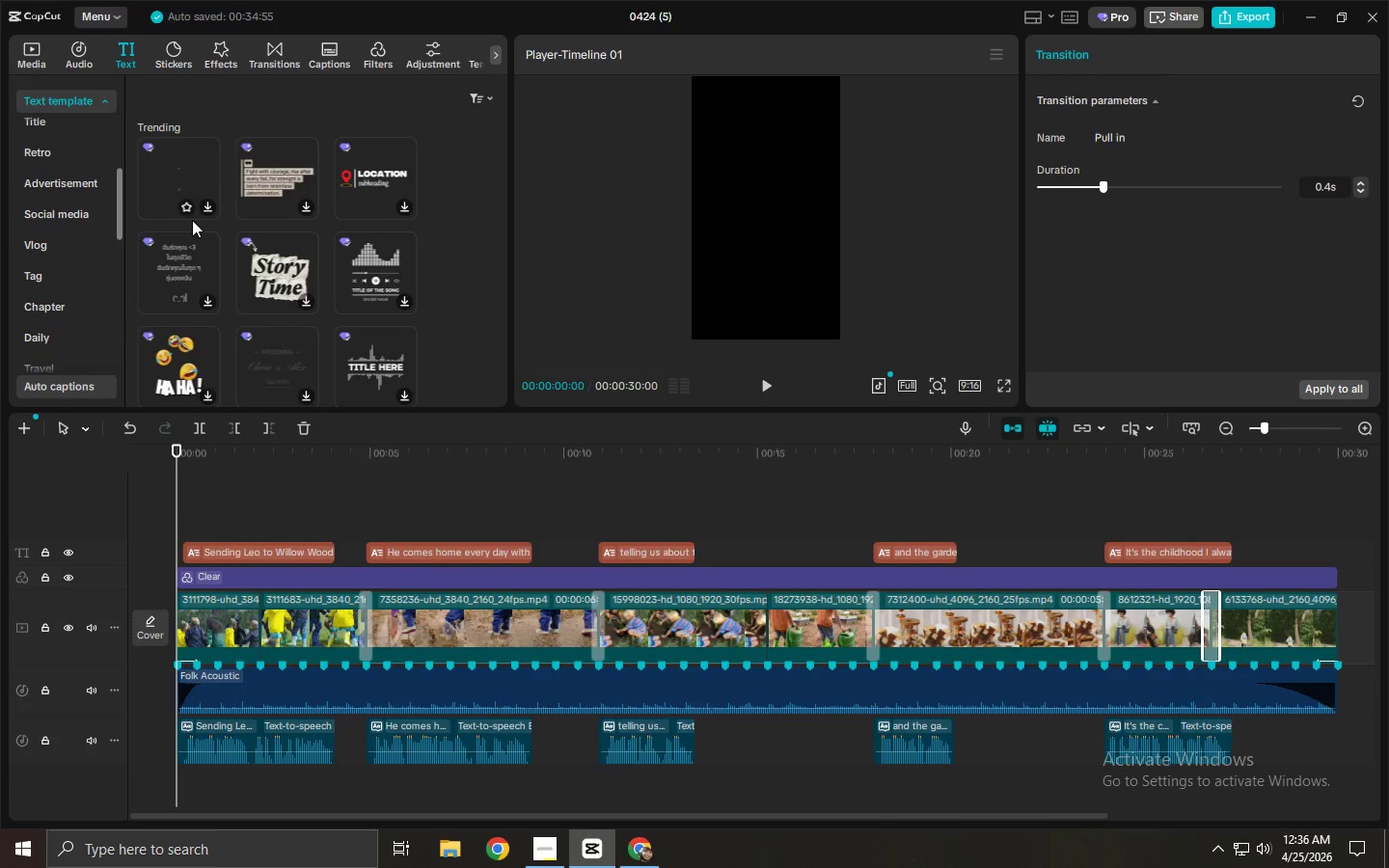 
scroll: coordinate [265, 208], scroll_direction: down, amount: 14.0
 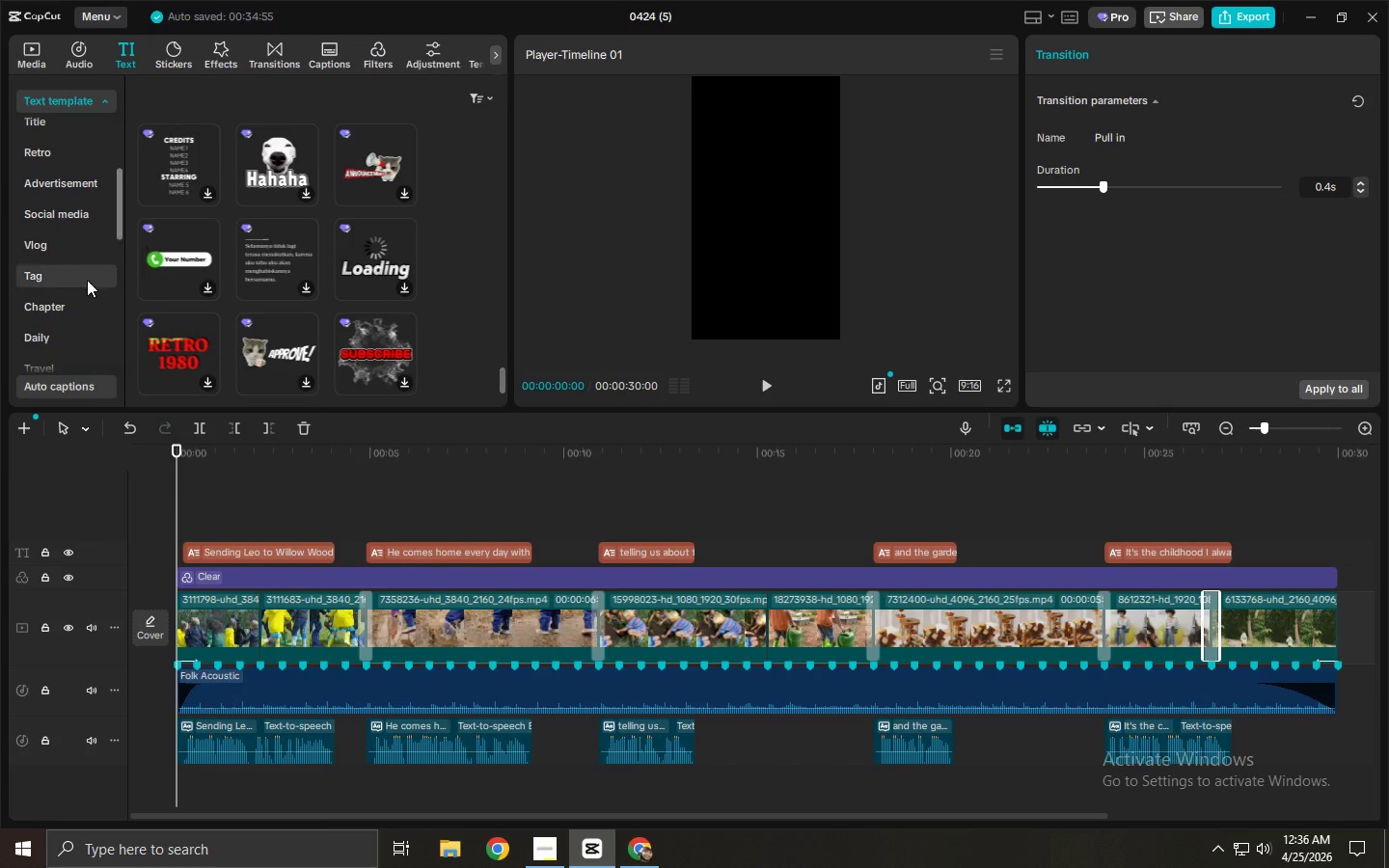 
scroll: coordinate [85, 239], scroll_direction: up, amount: 5.0
 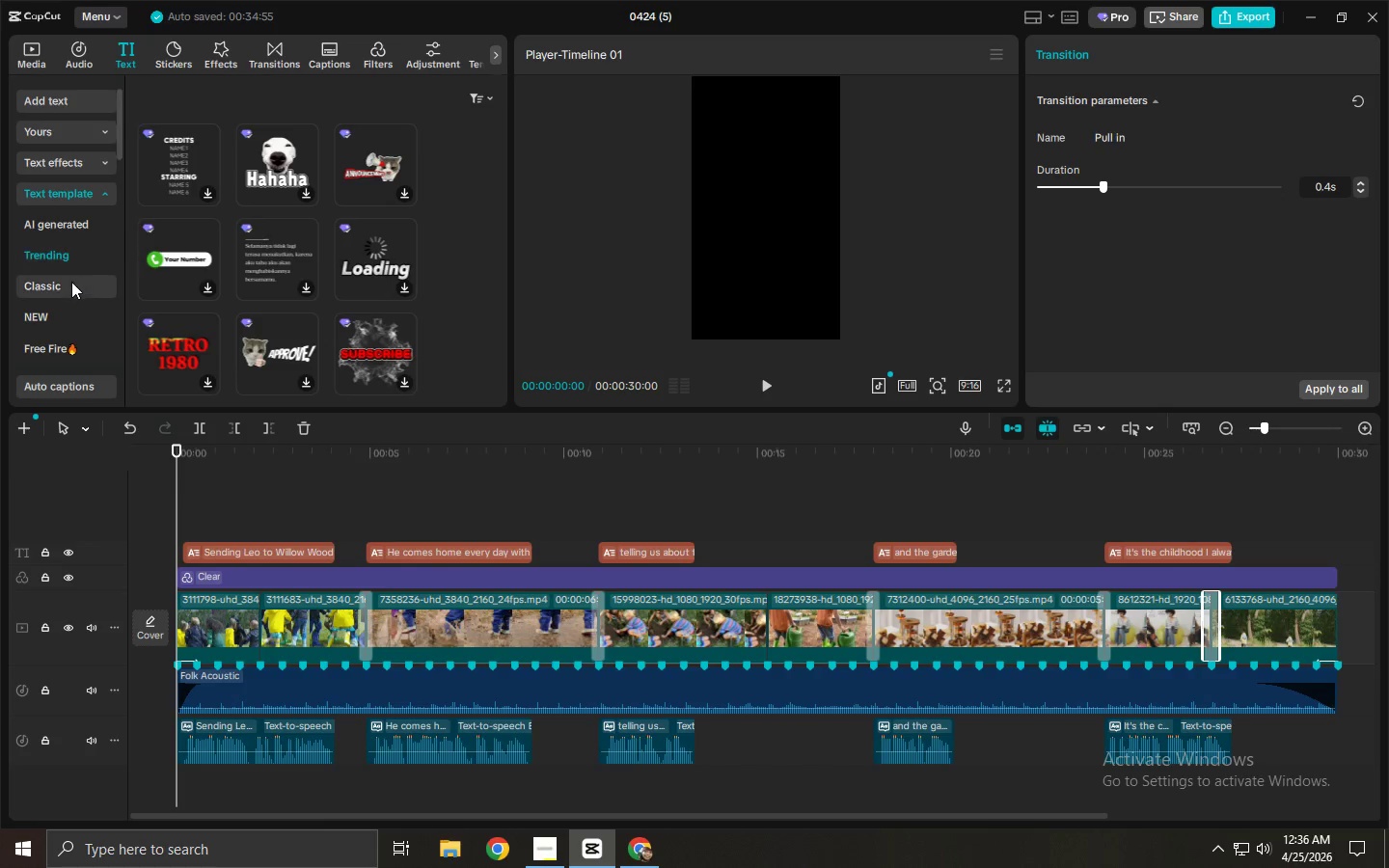 
left_click([71, 282])
 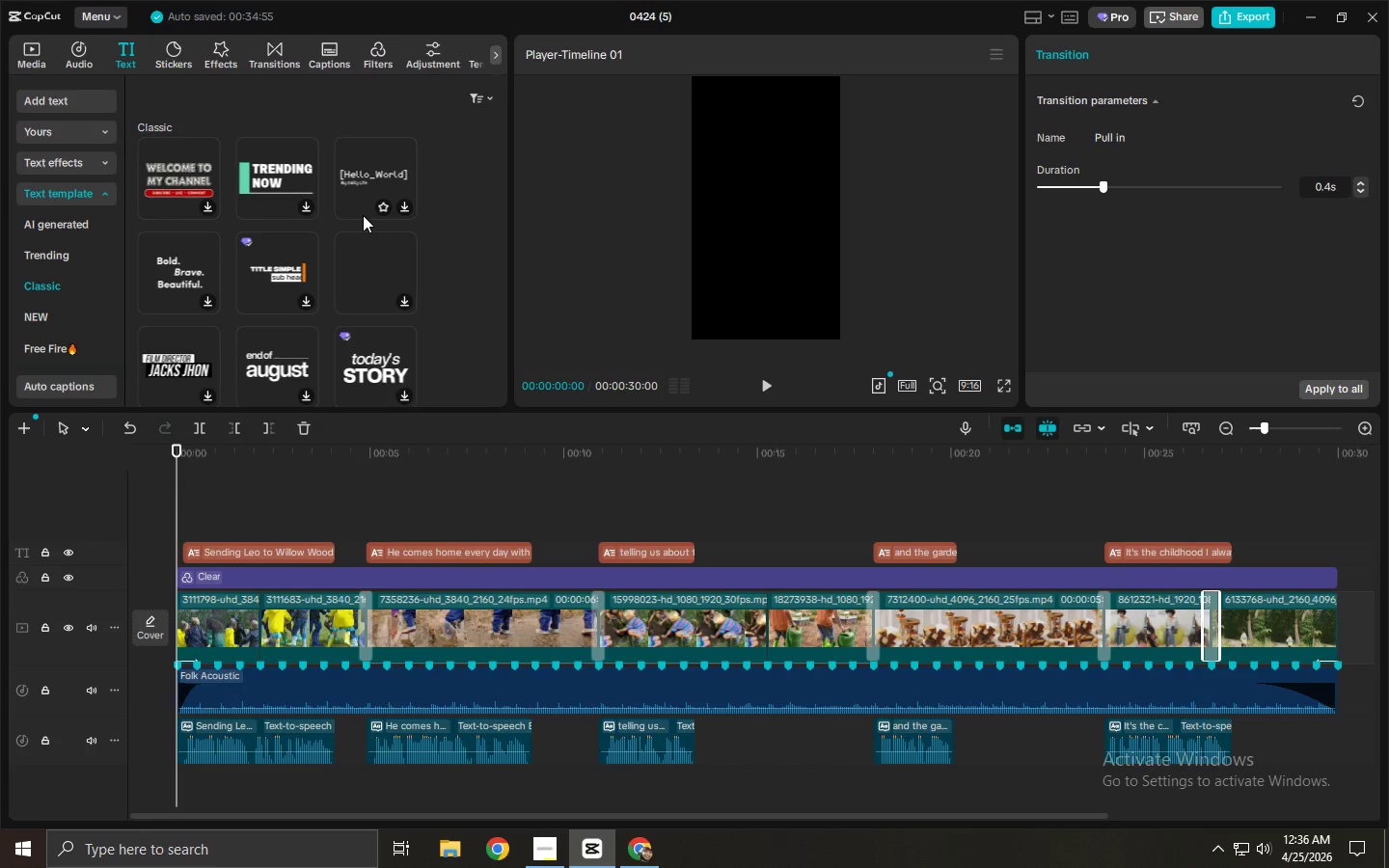 
wait(11.2)
 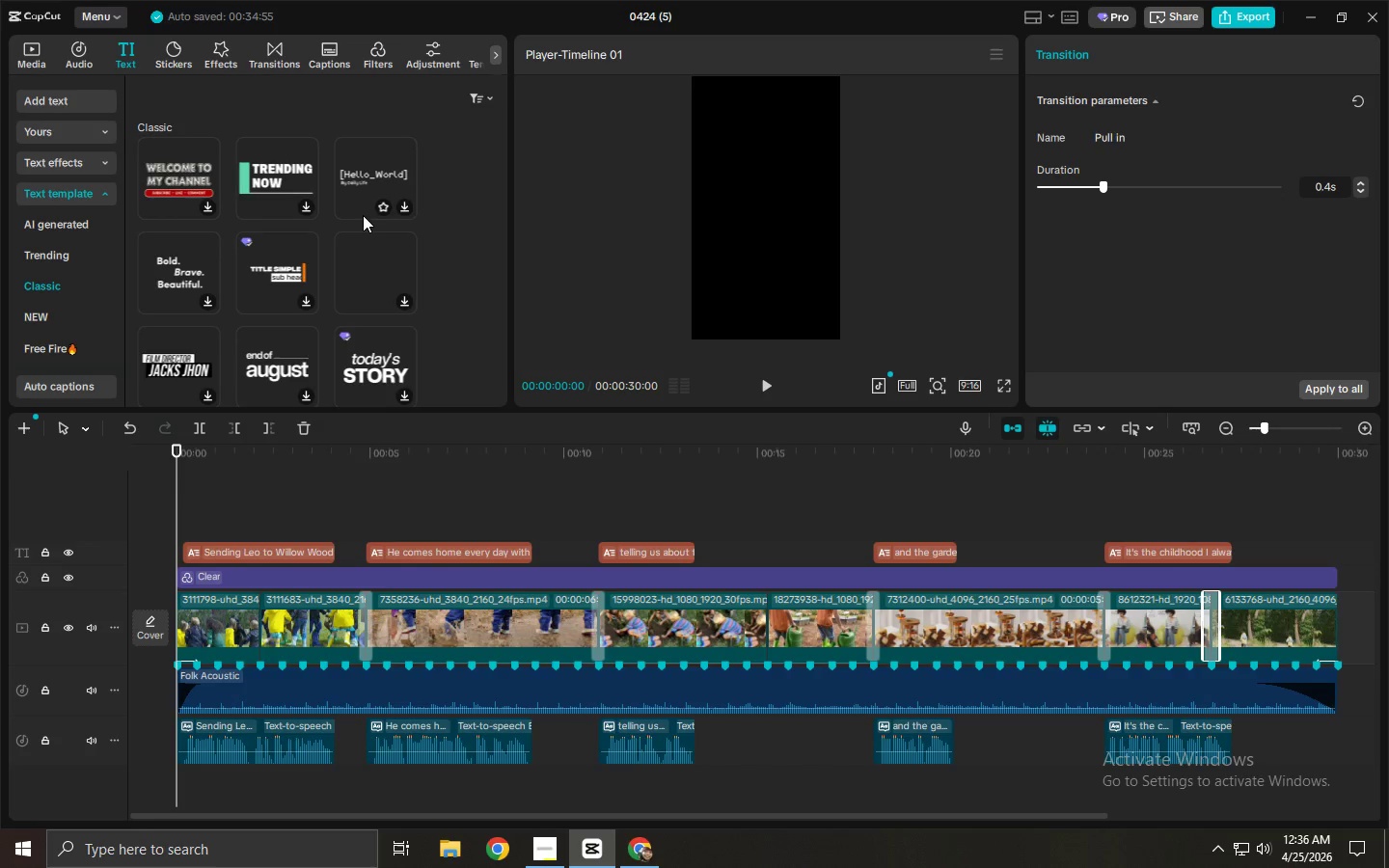 
scroll: coordinate [362, 284], scroll_direction: down, amount: 5.0
 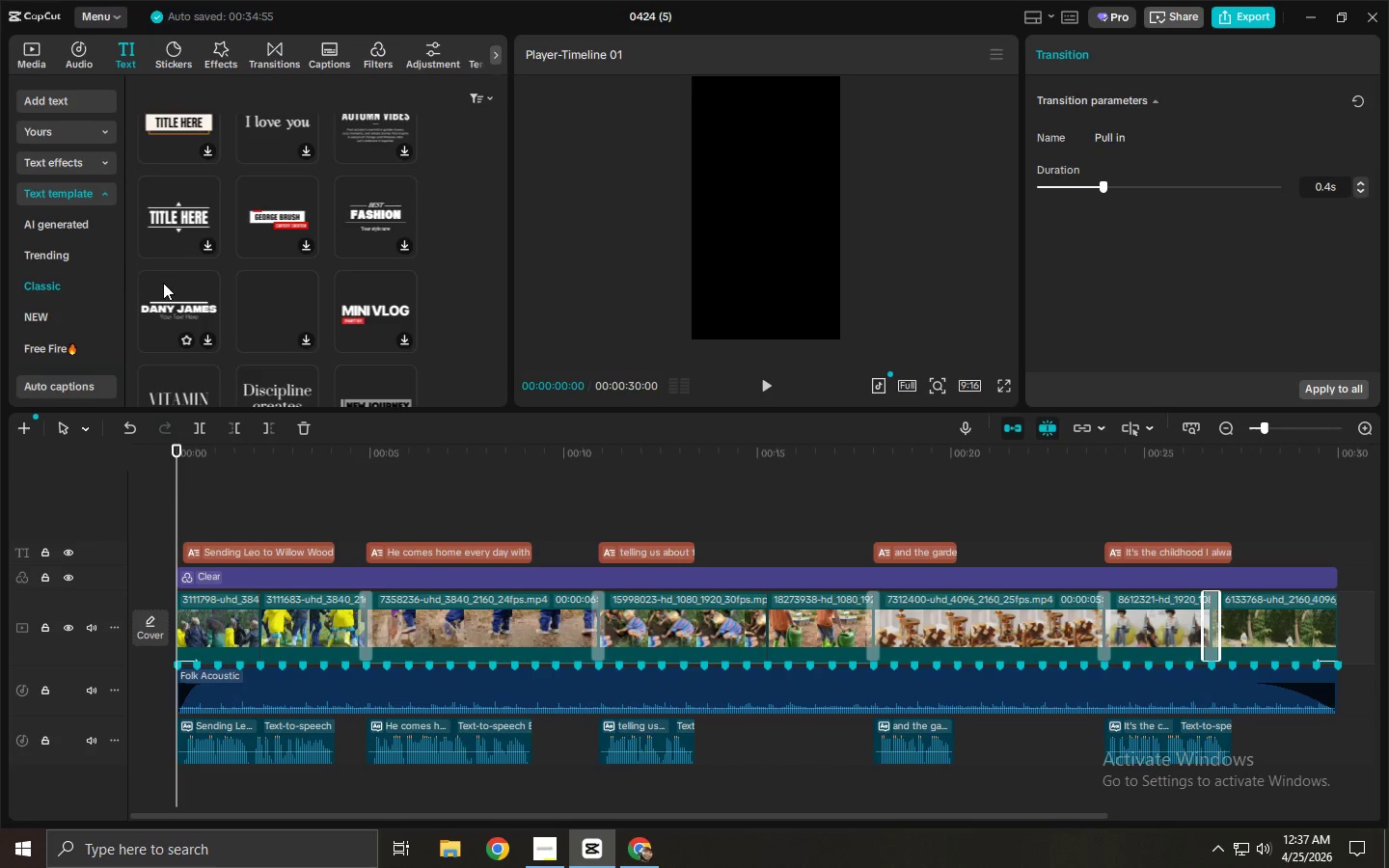 
scroll: coordinate [171, 279], scroll_direction: down, amount: 2.0
 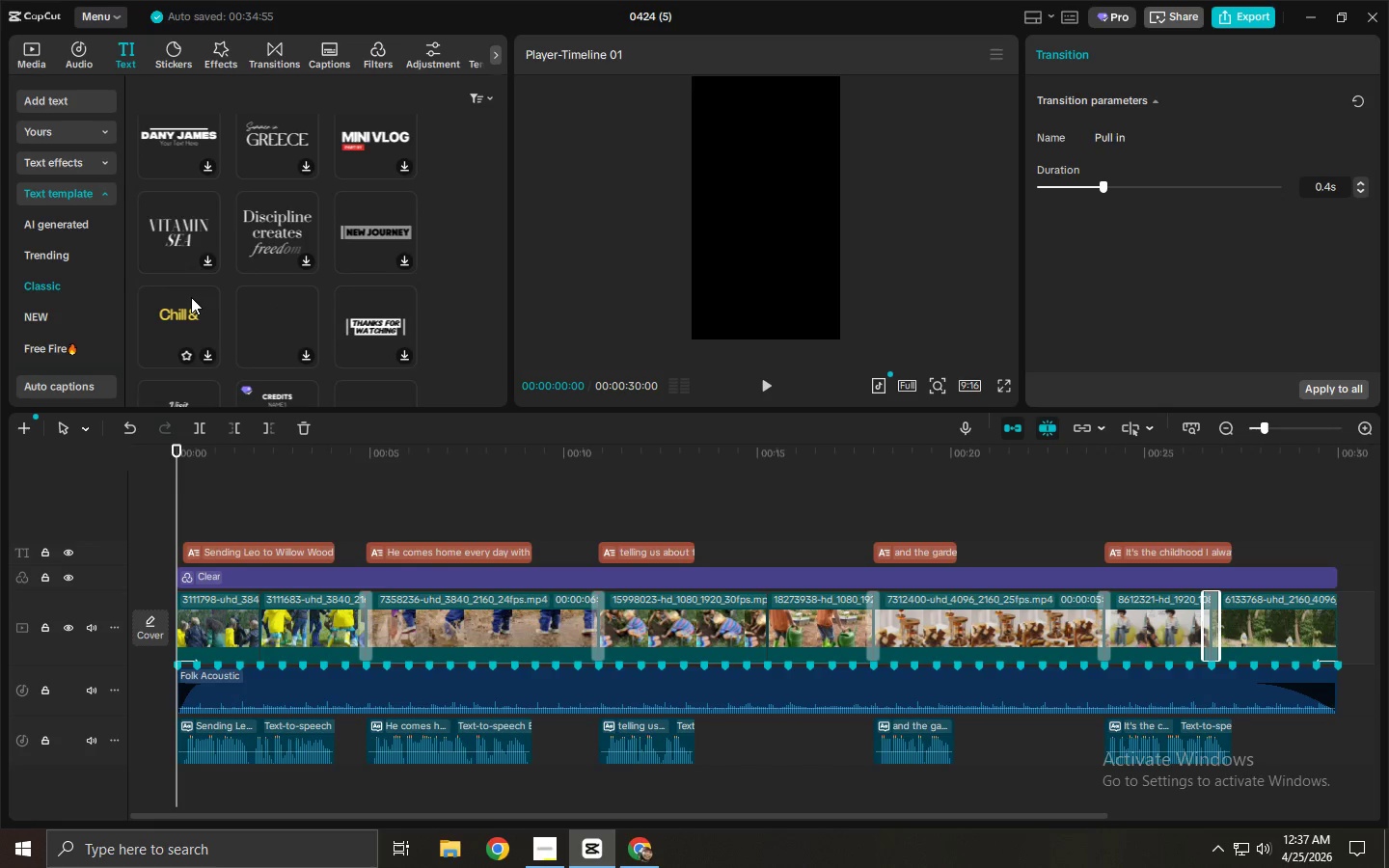 
wait(5.69)
 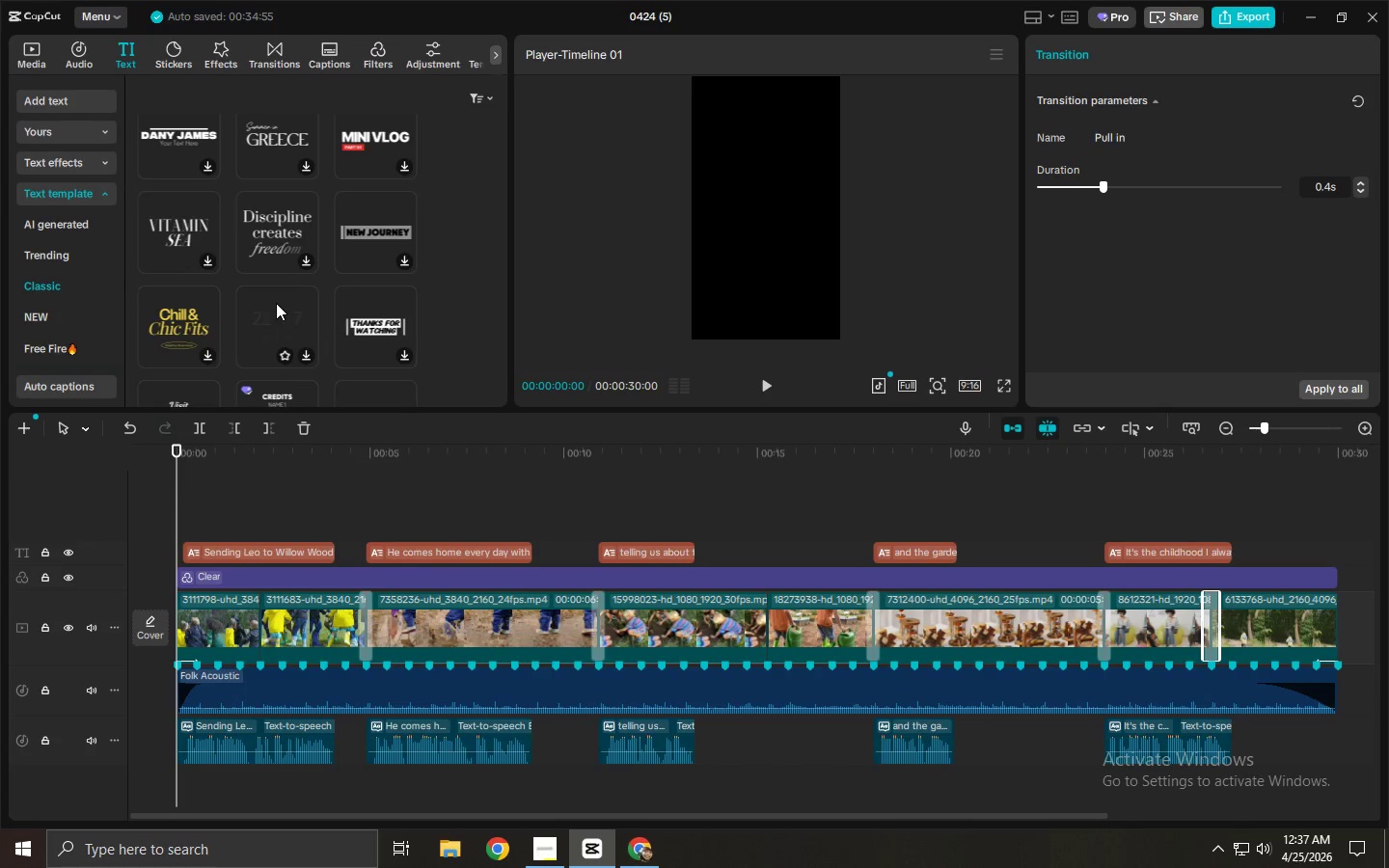 
left_click_drag(start_coordinate=[218, 467], to_coordinate=[154, 466])
 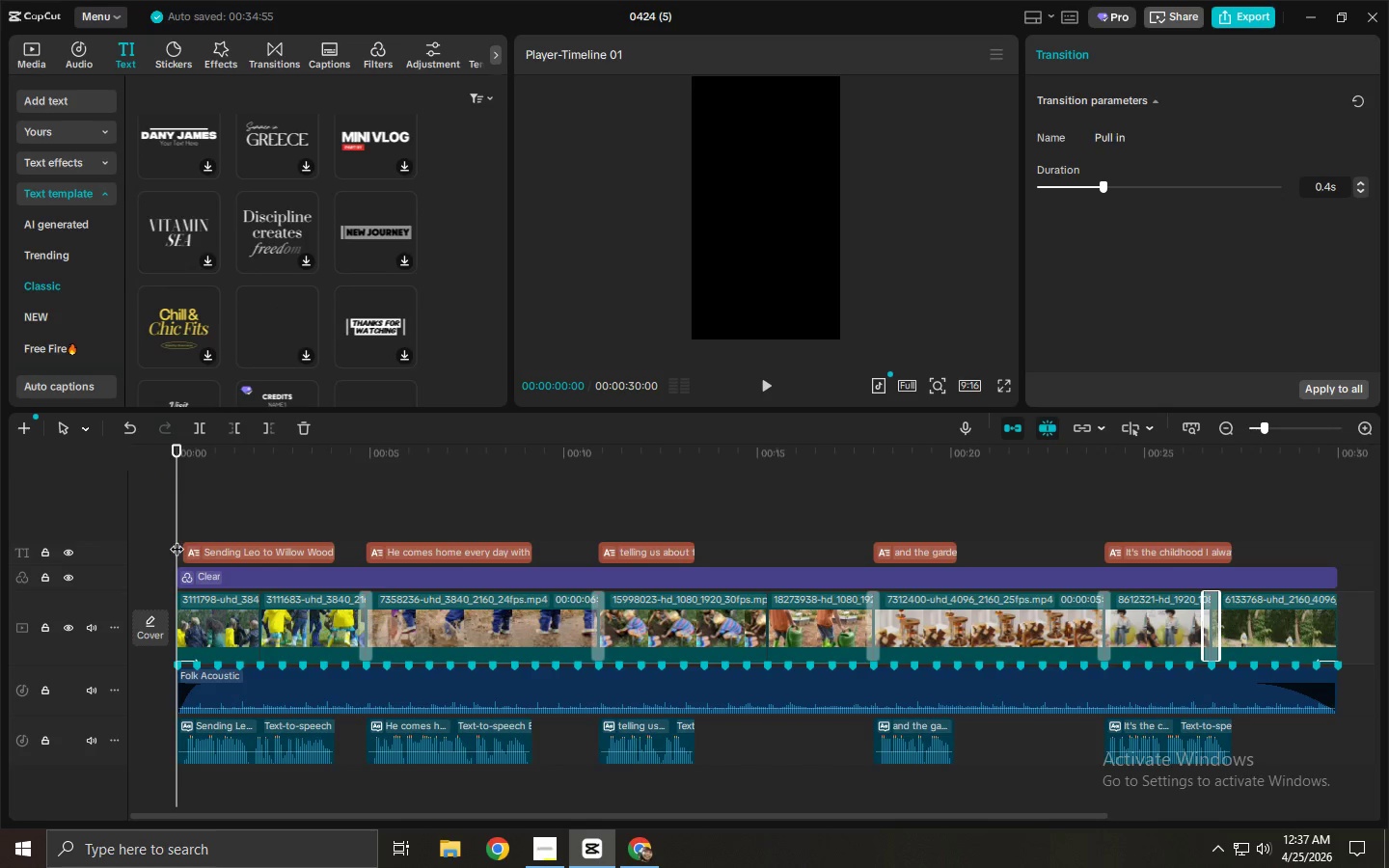 
left_click([195, 546])
 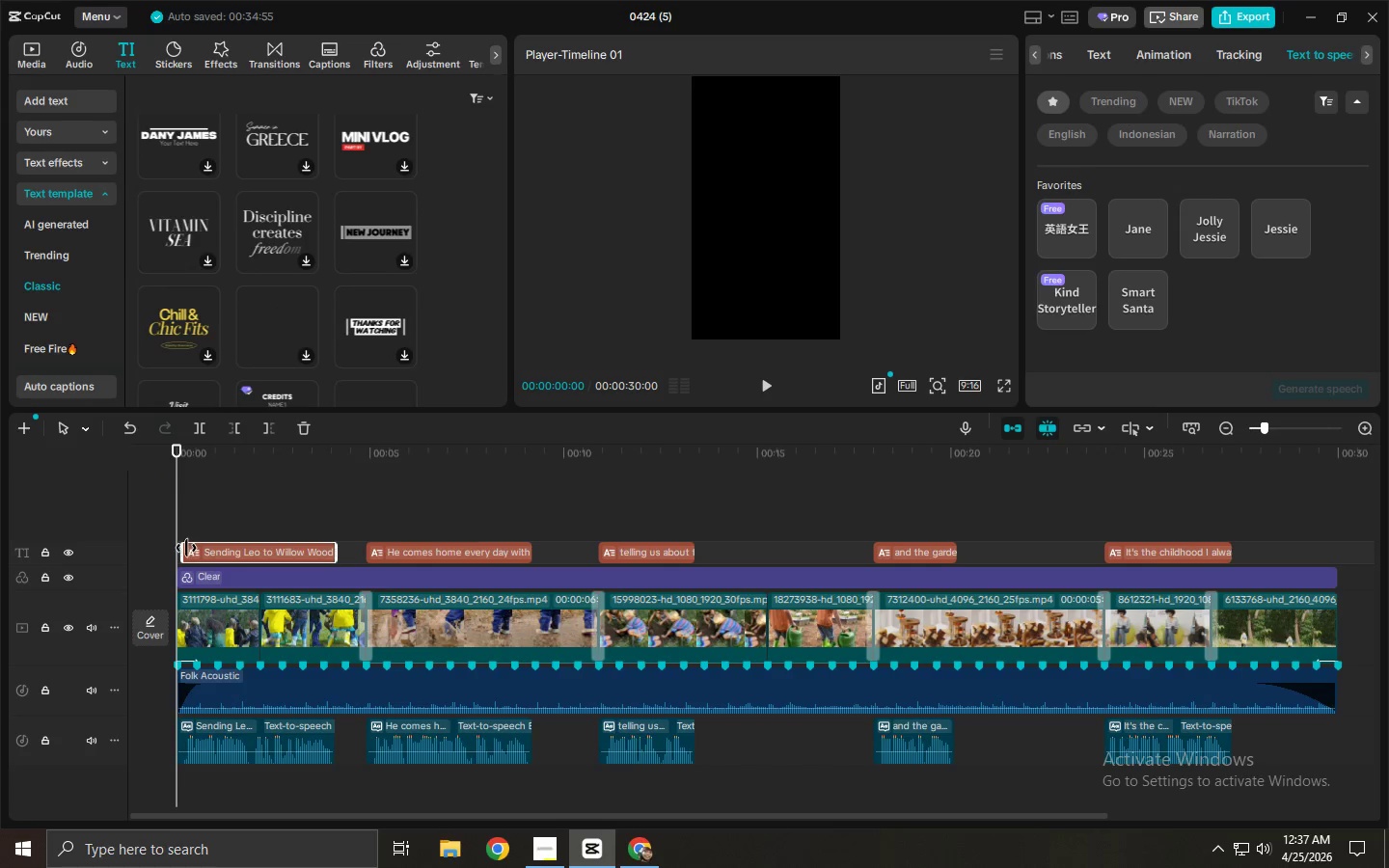 
left_click_drag(start_coordinate=[185, 548], to_coordinate=[178, 549])
 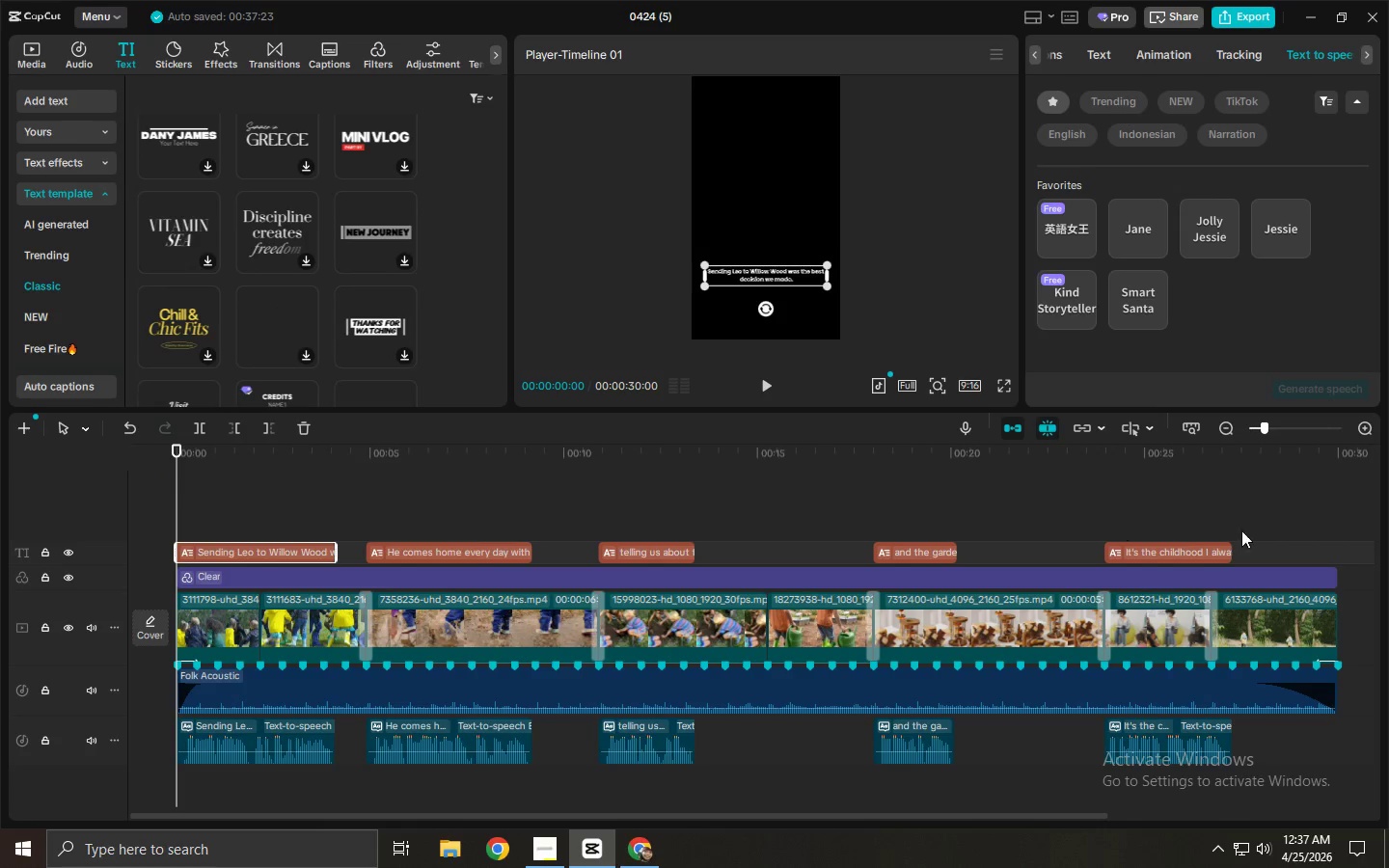 
left_click_drag(start_coordinate=[1292, 534], to_coordinate=[290, 552])
 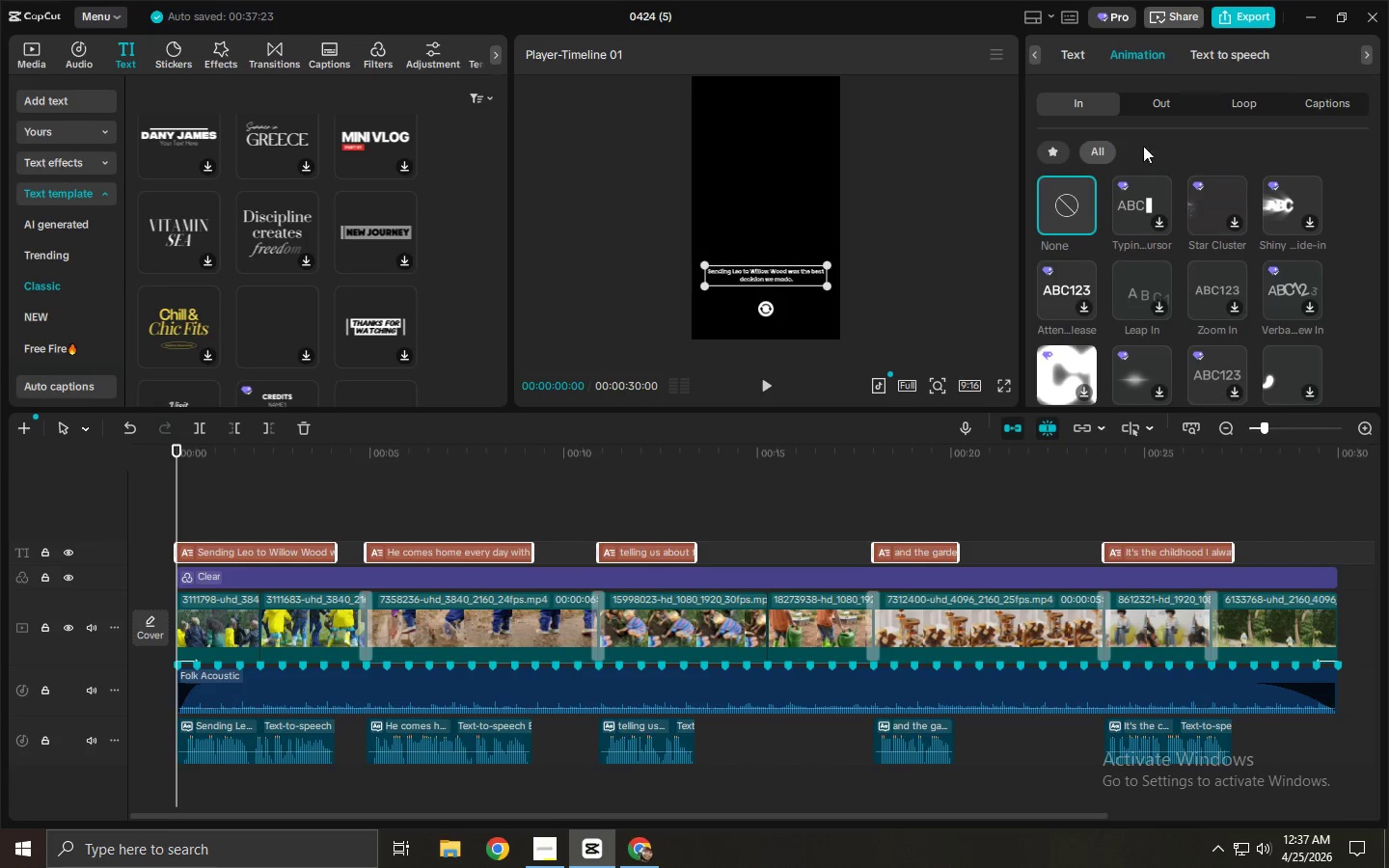 
wait(7.44)
 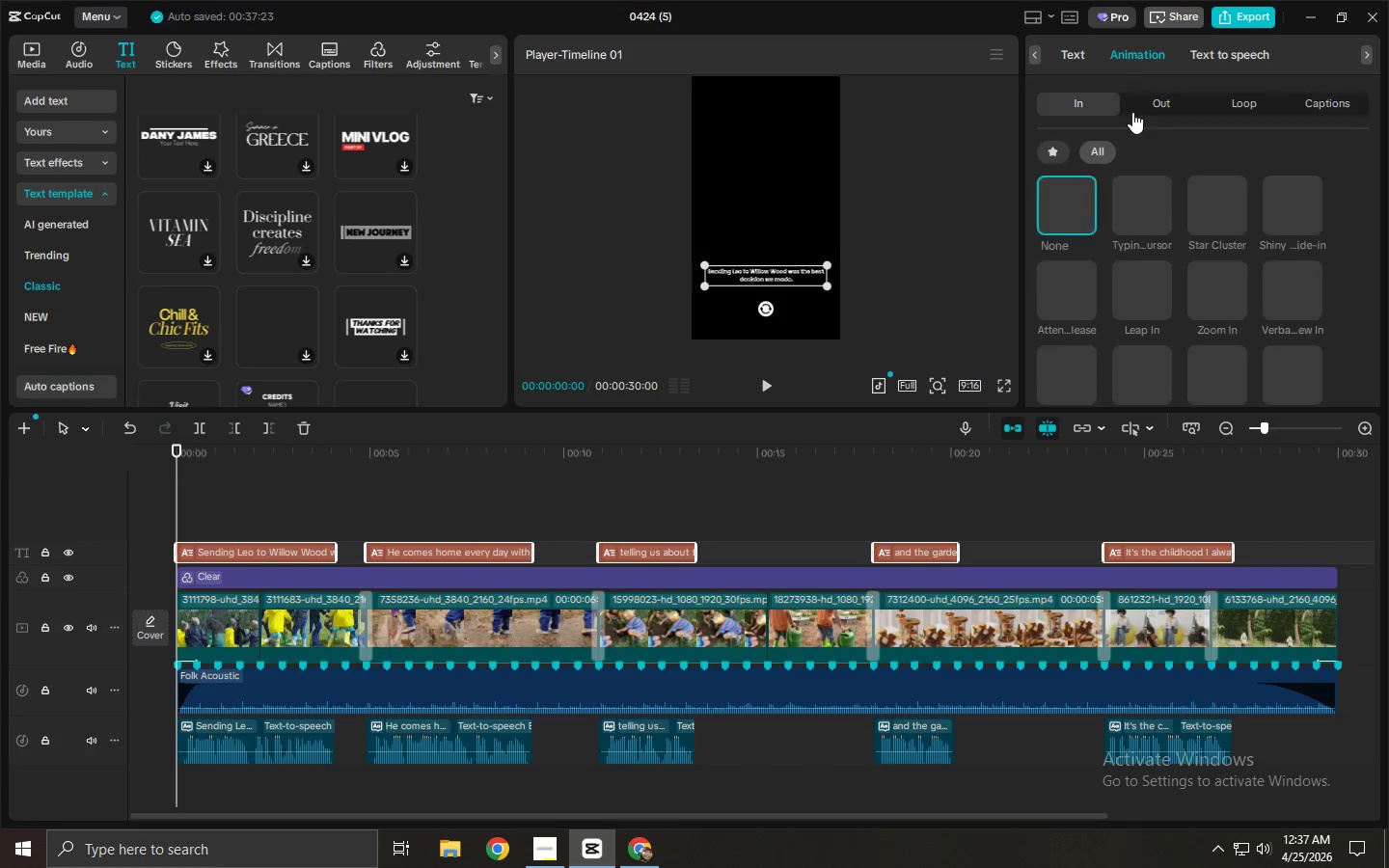 
scroll: coordinate [1149, 293], scroll_direction: down, amount: 1.0
 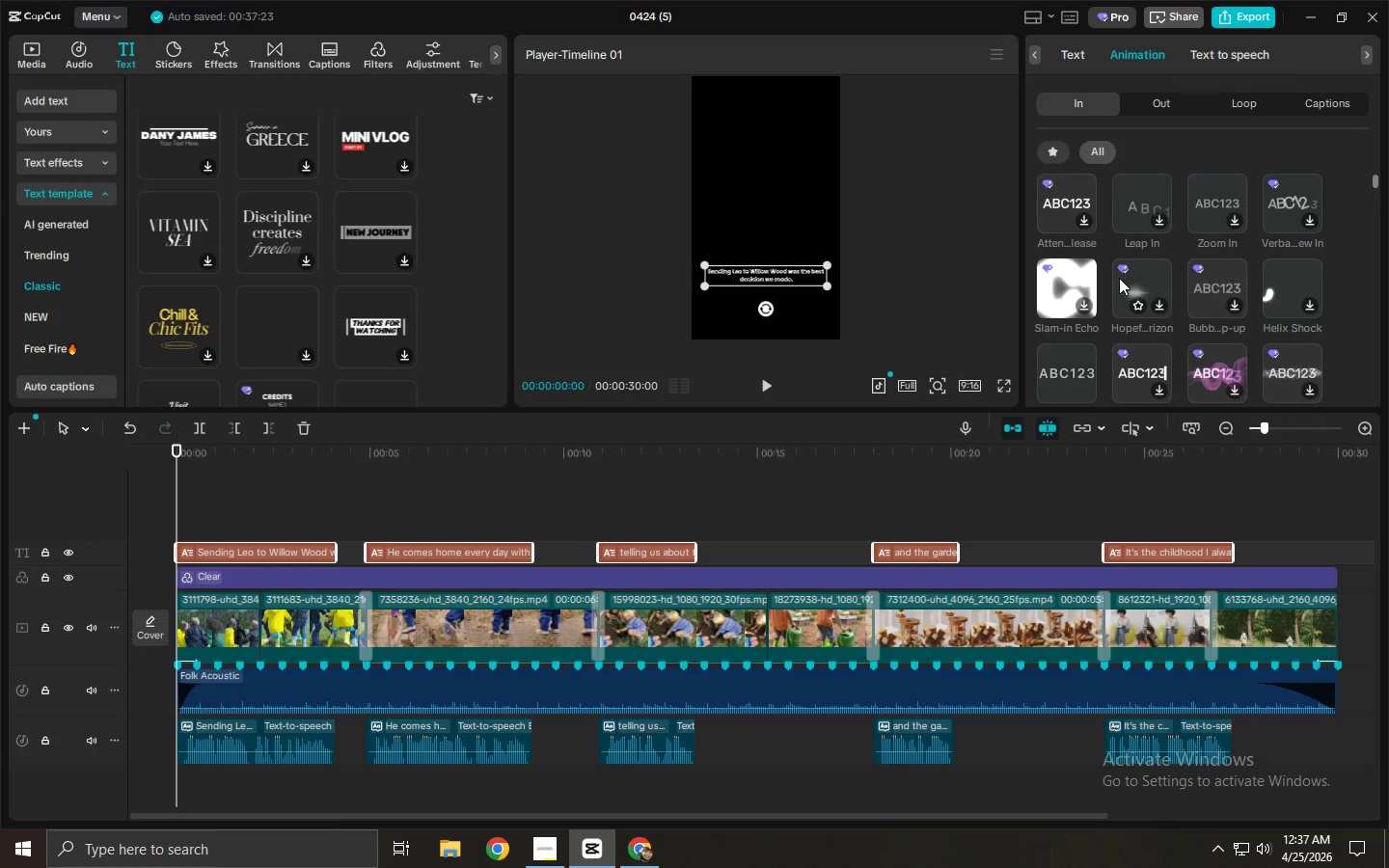 
scroll: coordinate [1119, 278], scroll_direction: up, amount: 2.0
 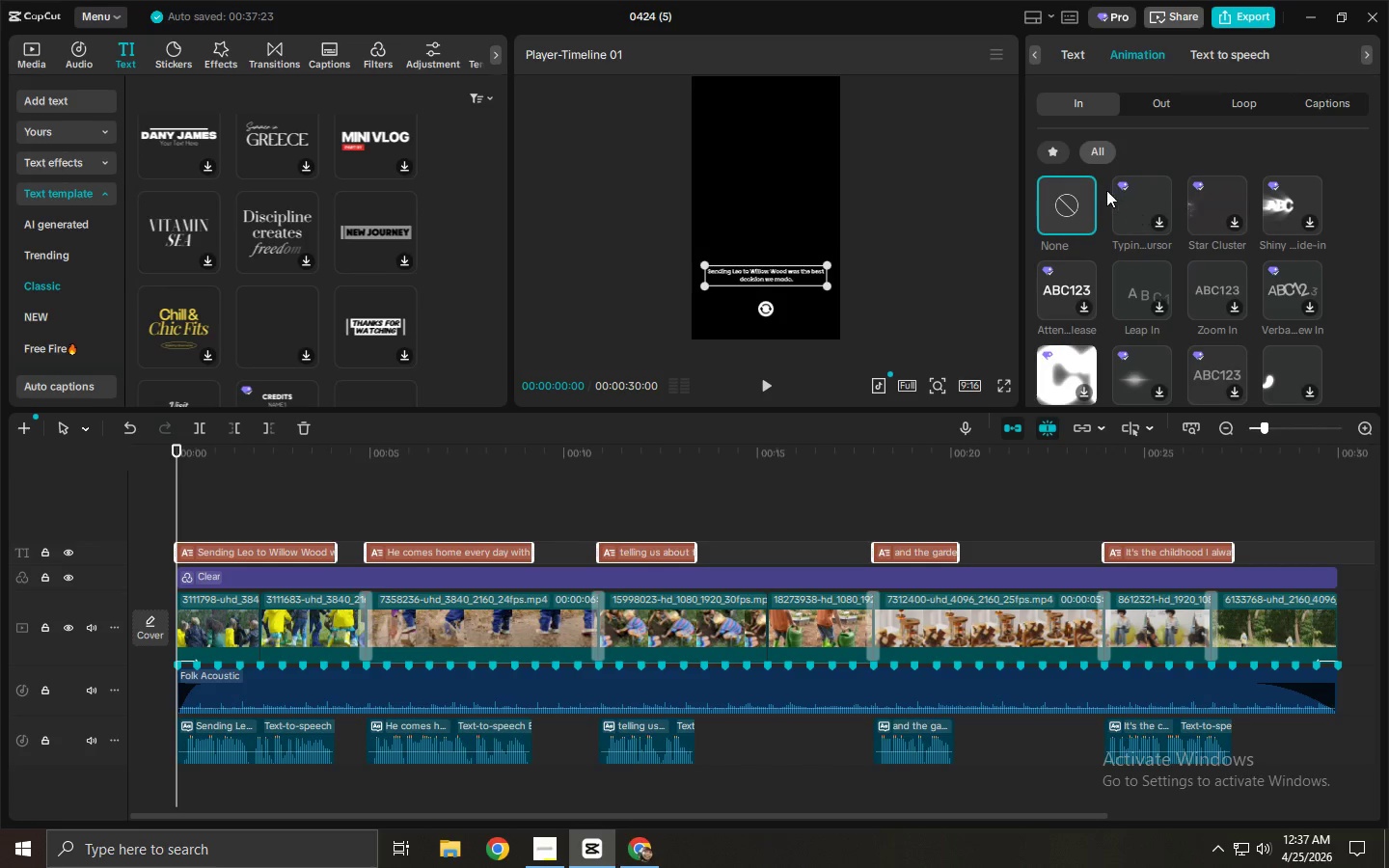 
left_click([1056, 149])
 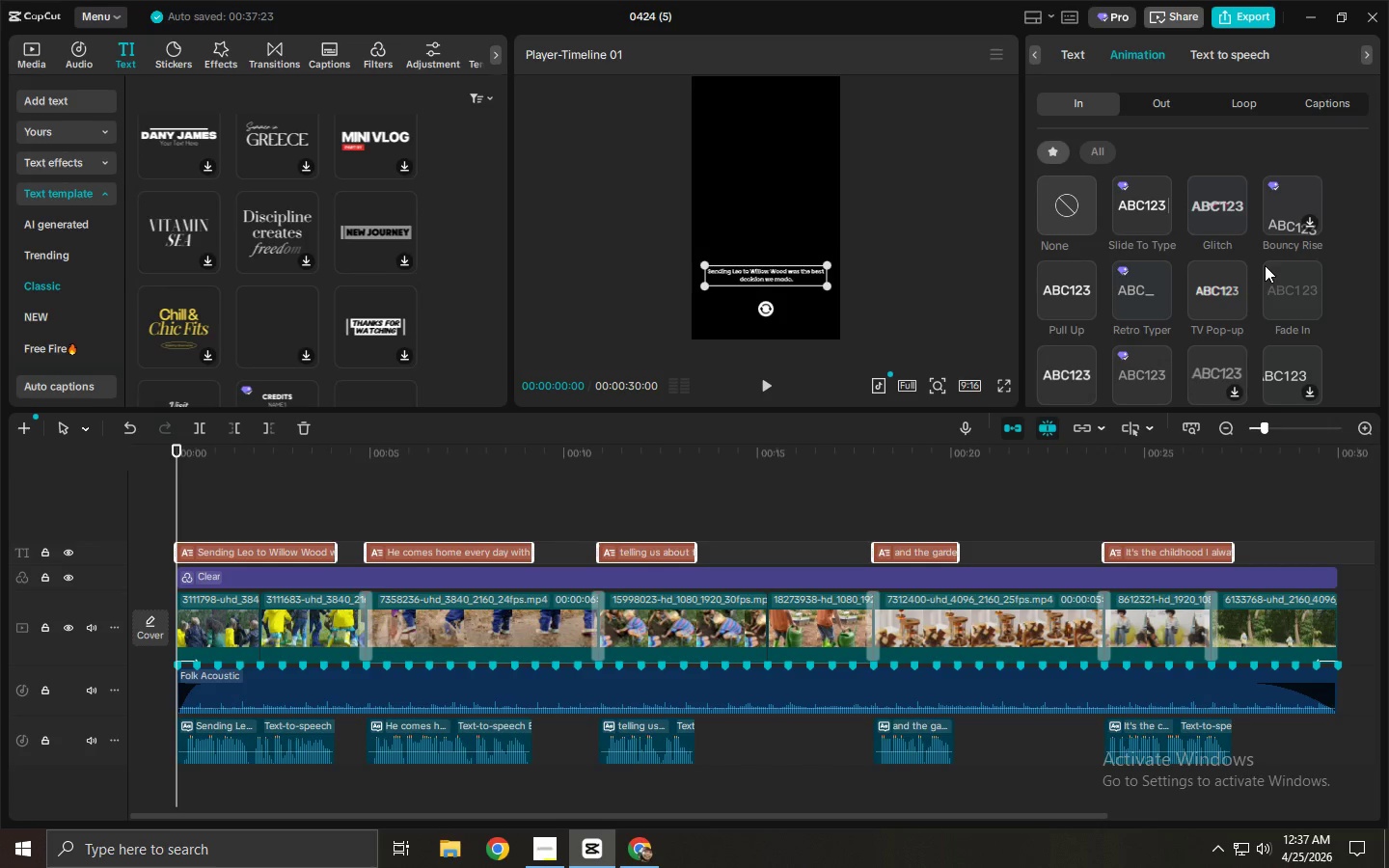 
left_click([1181, 107])
 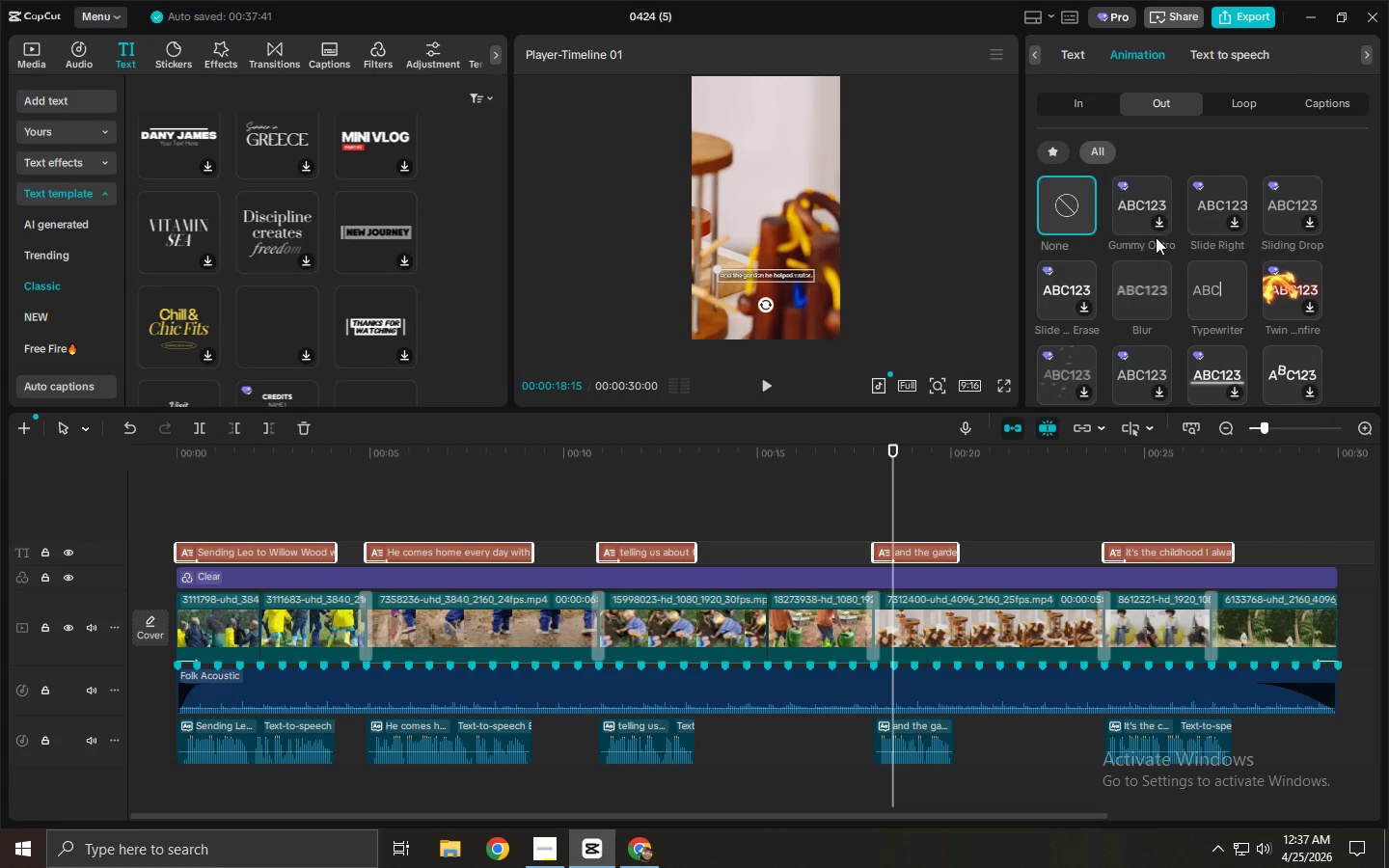 
scroll: coordinate [1117, 218], scroll_direction: down, amount: 2.0
 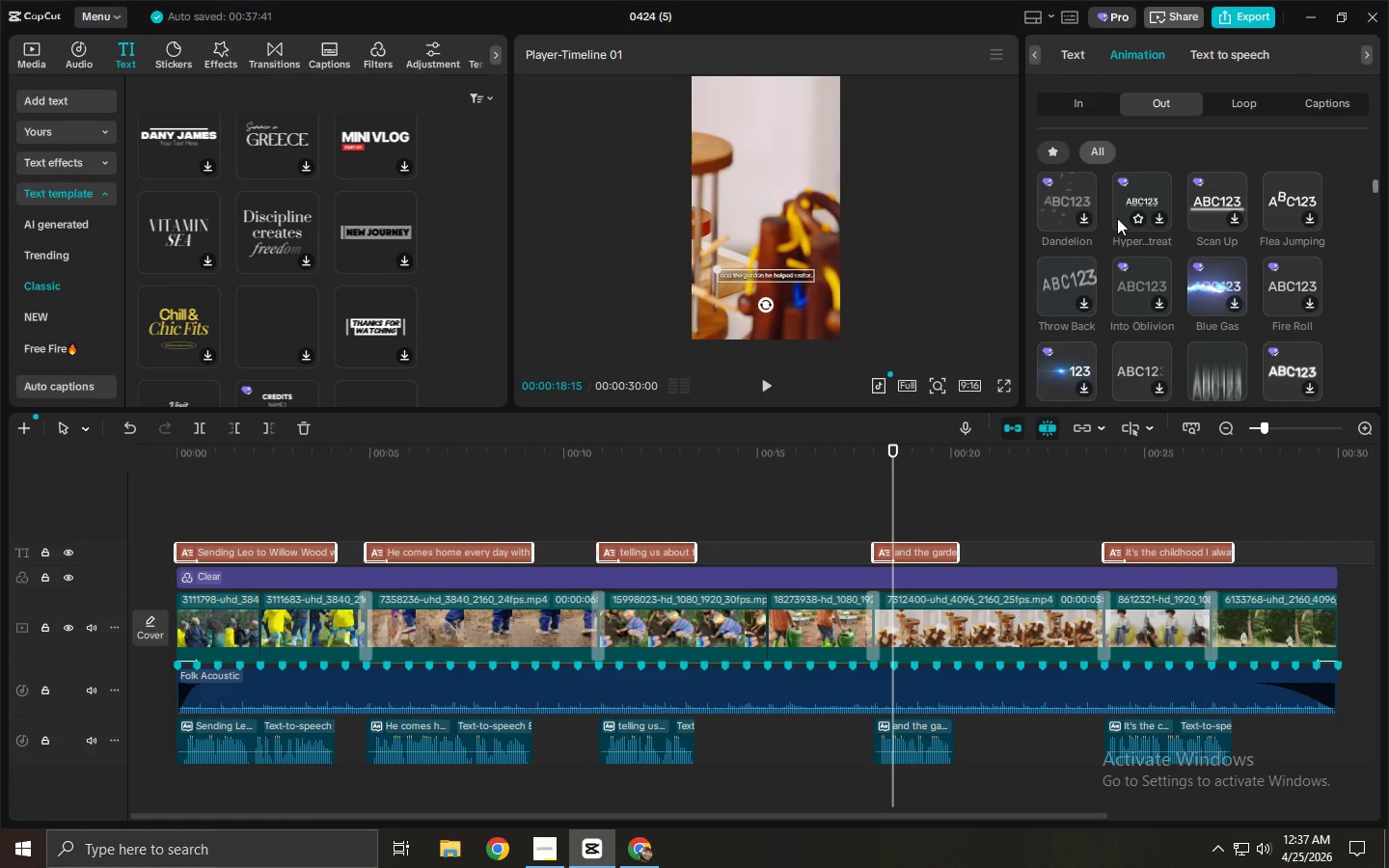 
scroll: coordinate [1117, 218], scroll_direction: up, amount: 4.0
 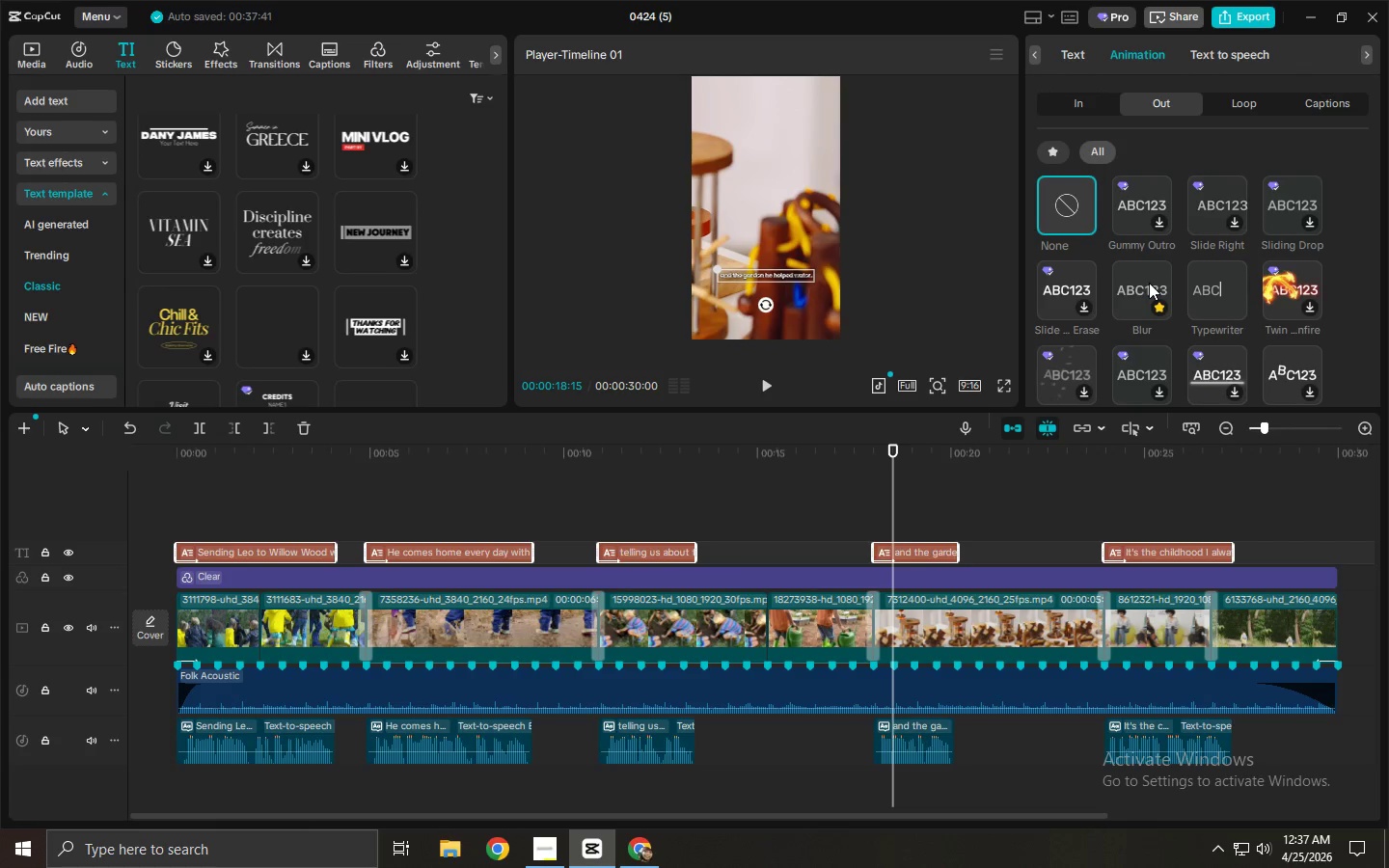 
scroll: coordinate [1233, 268], scroll_direction: down, amount: 3.0
 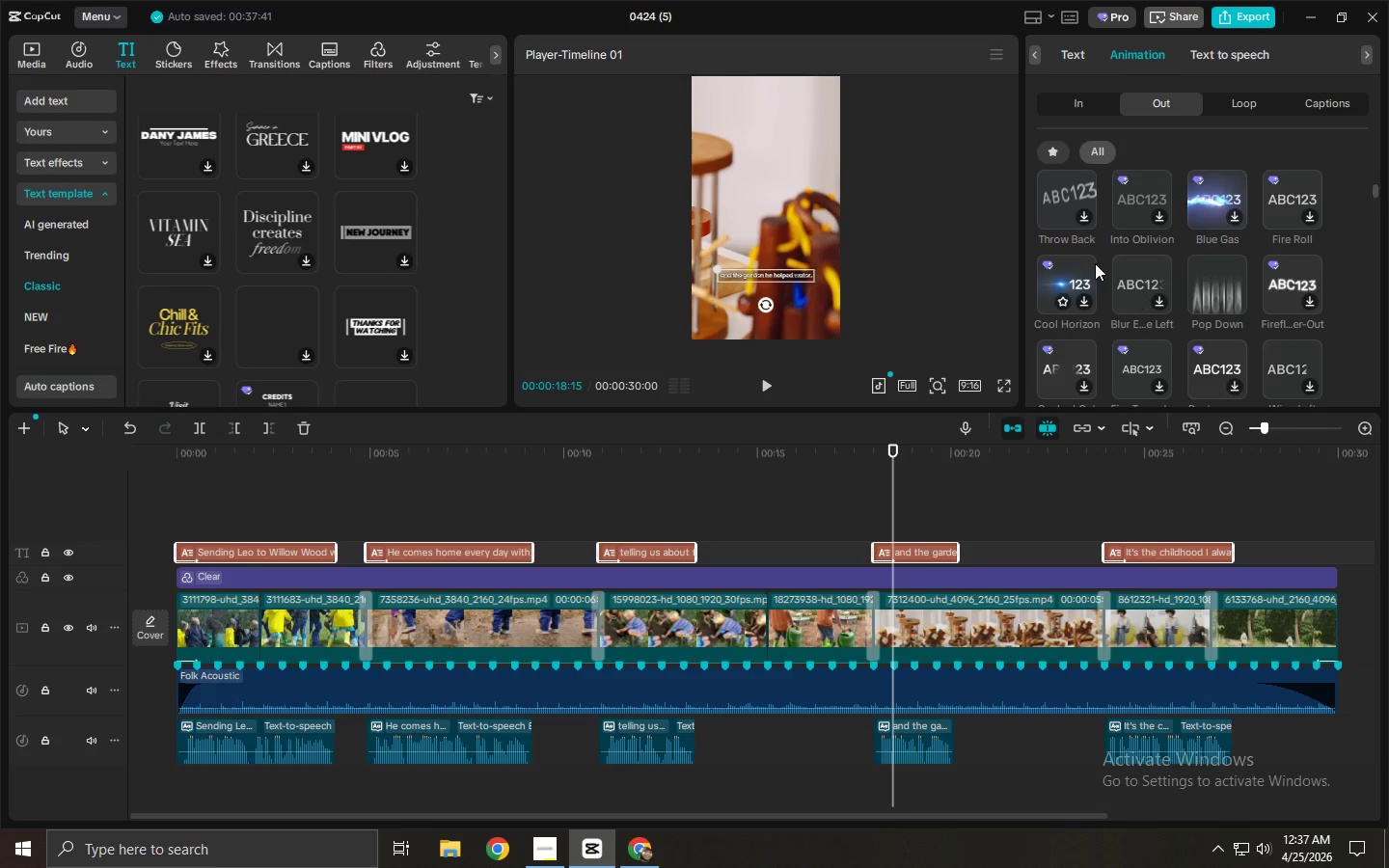 
left_click([1051, 165])
 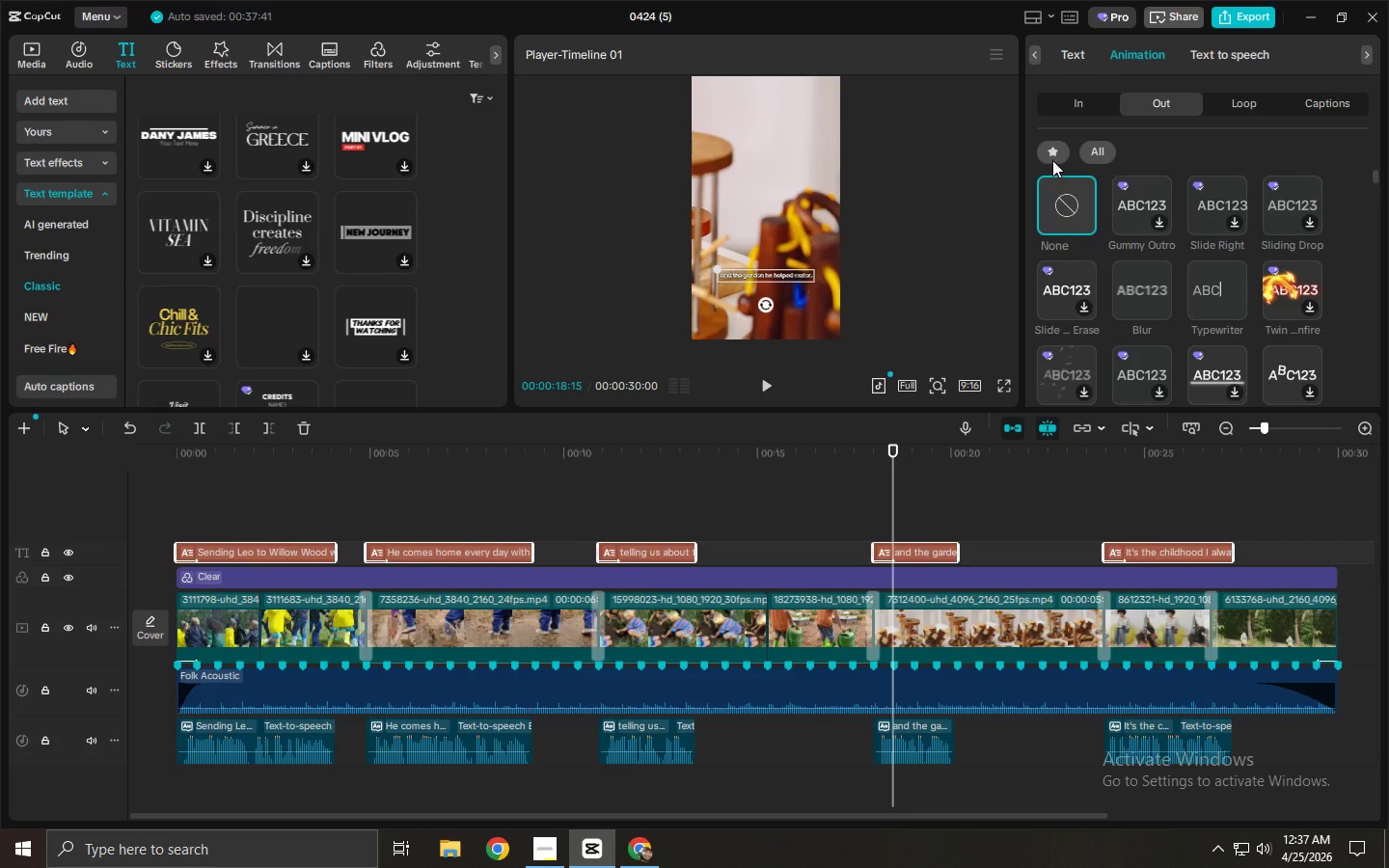 
scroll: coordinate [1126, 205], scroll_direction: up, amount: 5.0
 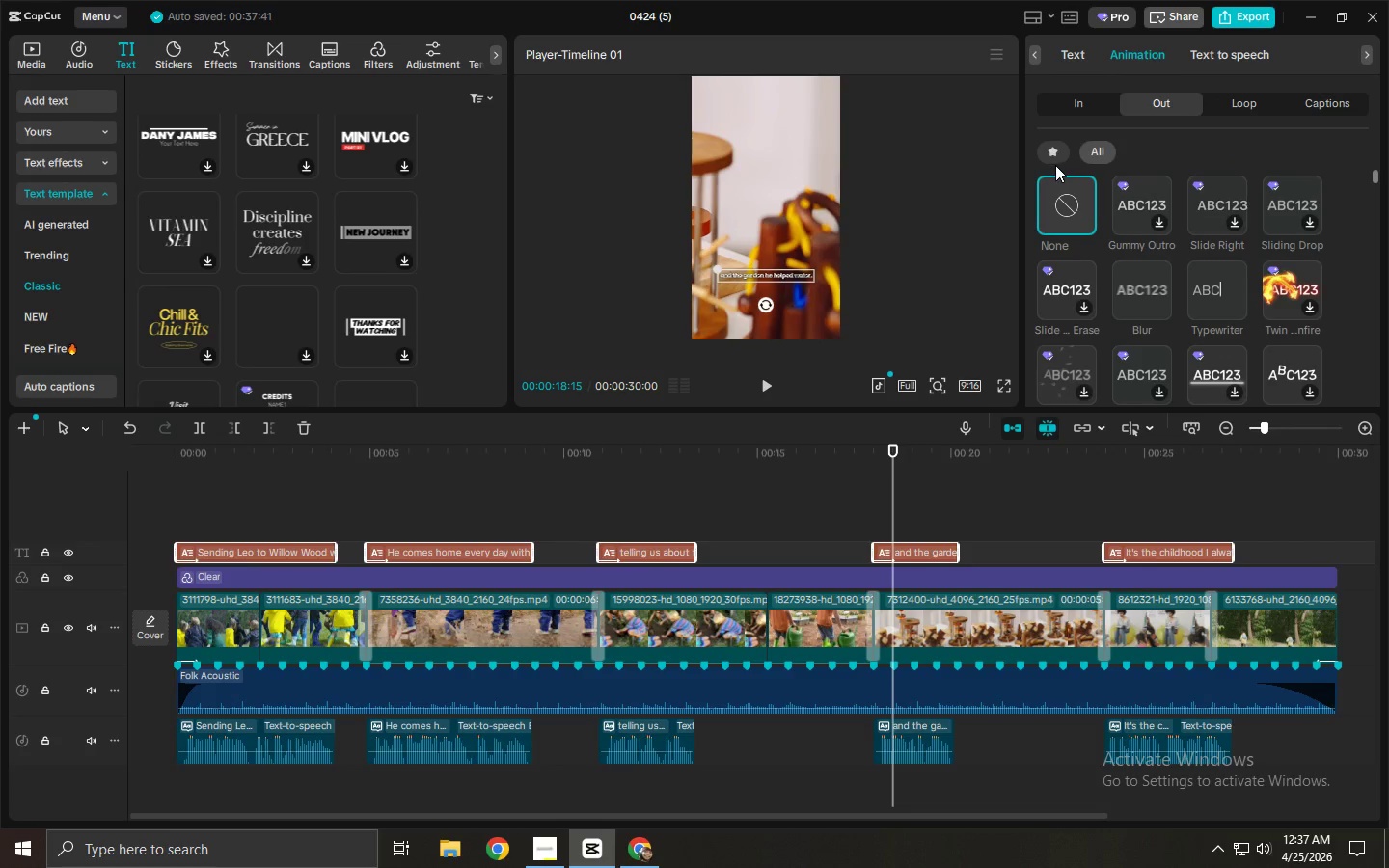 
double_click([1051, 159])
 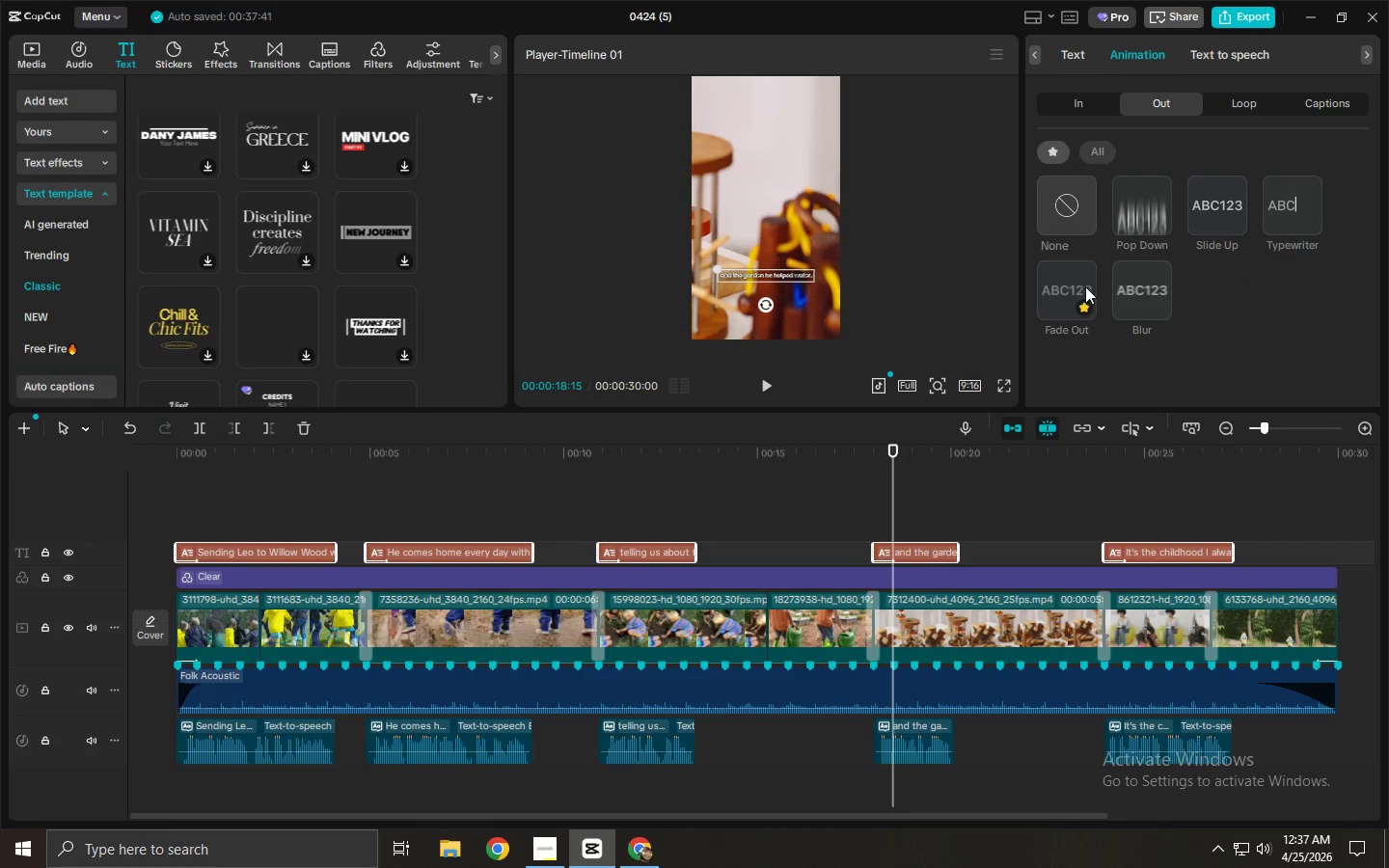 
left_click([1063, 275])
 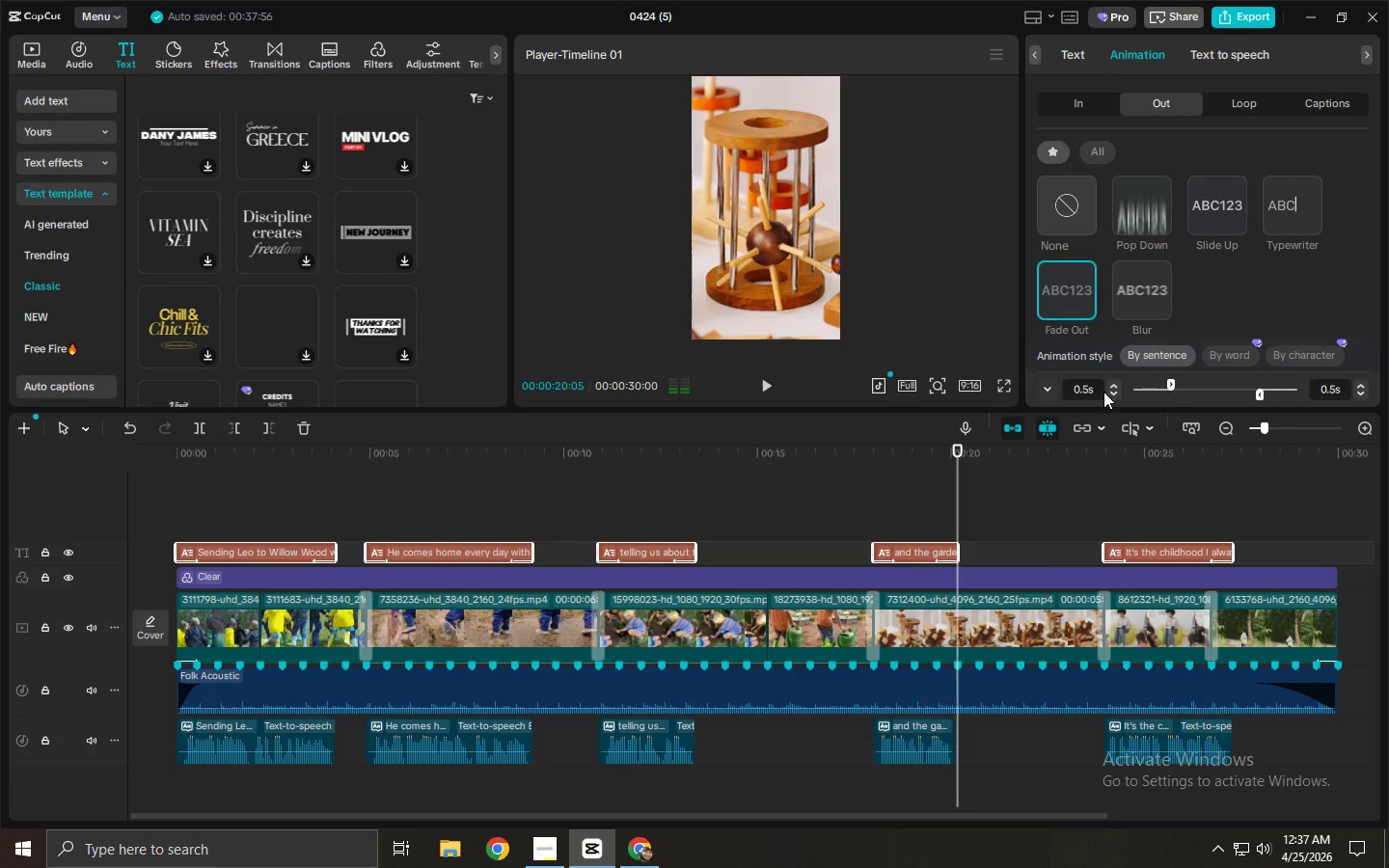 
double_click([1114, 392])
 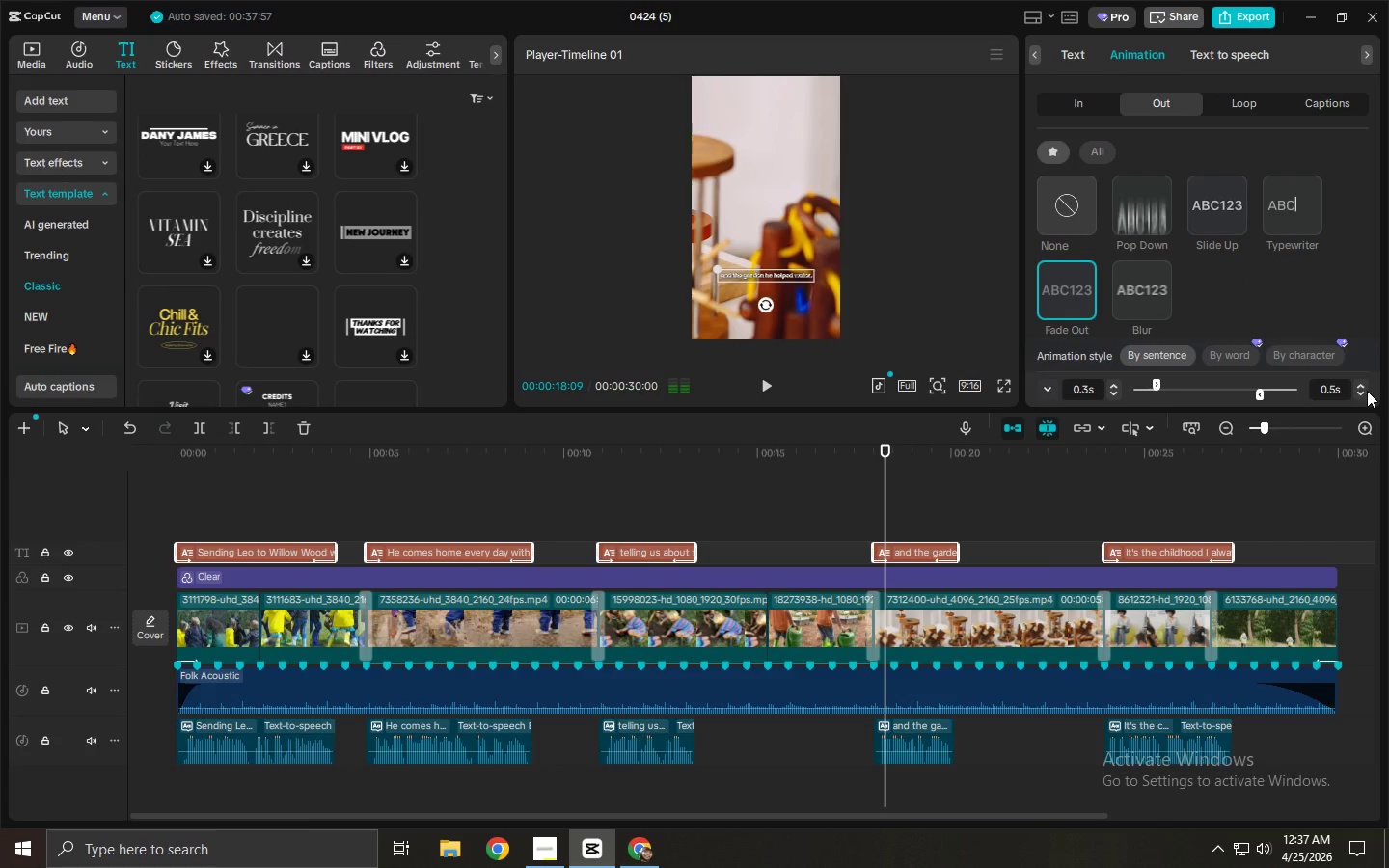 
double_click([1363, 392])
 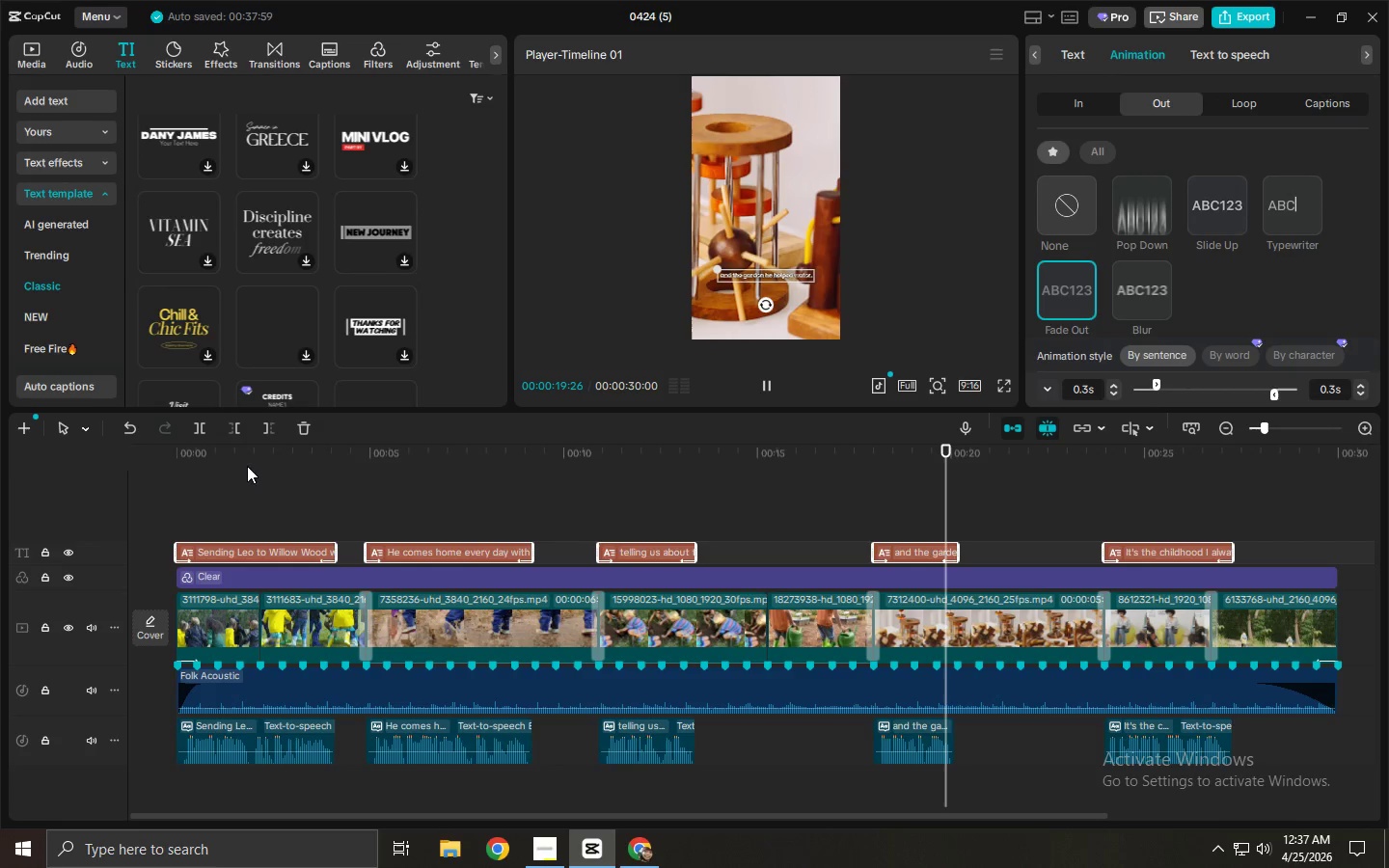 
left_click_drag(start_coordinate=[236, 462], to_coordinate=[107, 462])
 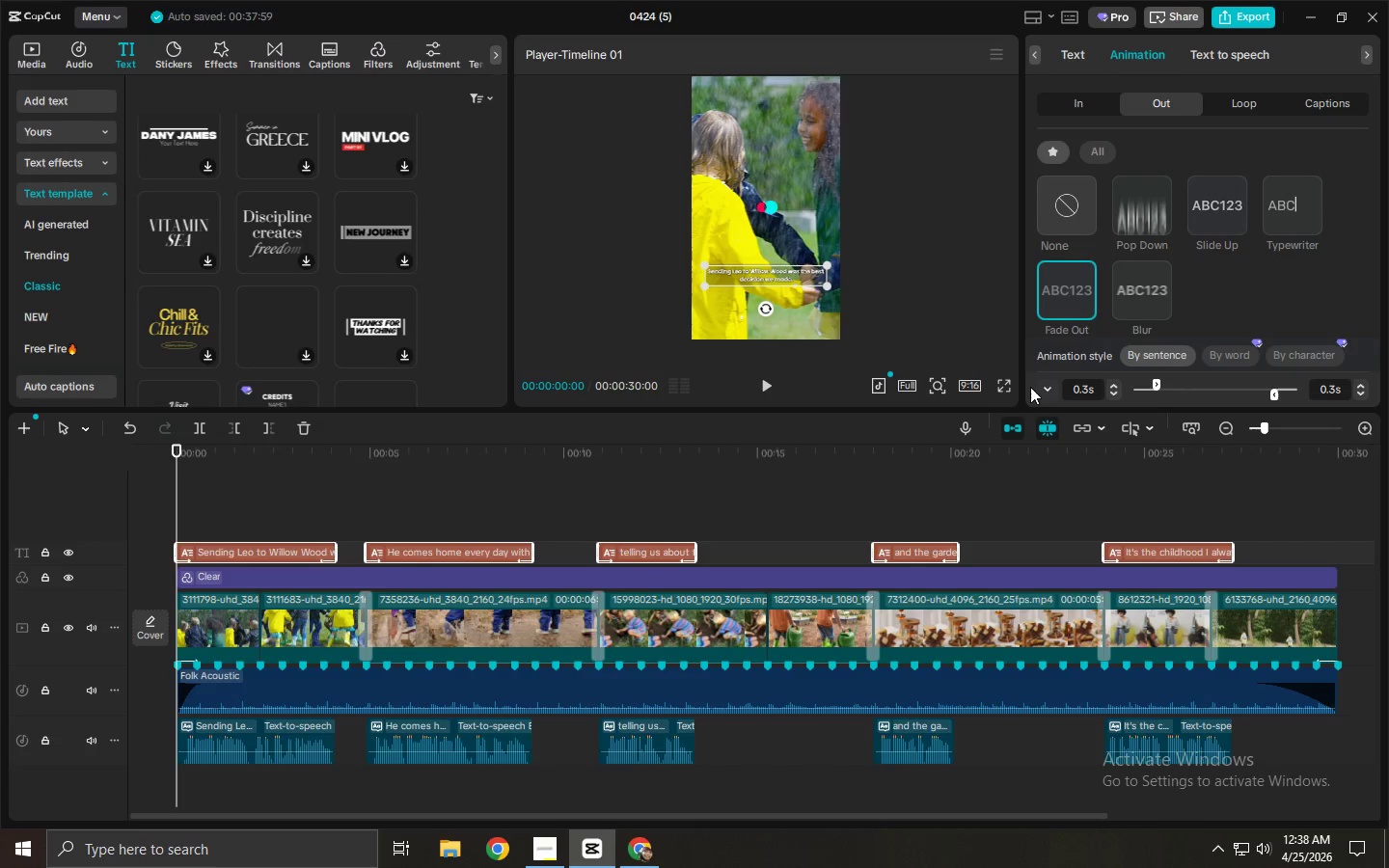 
left_click([1006, 387])
 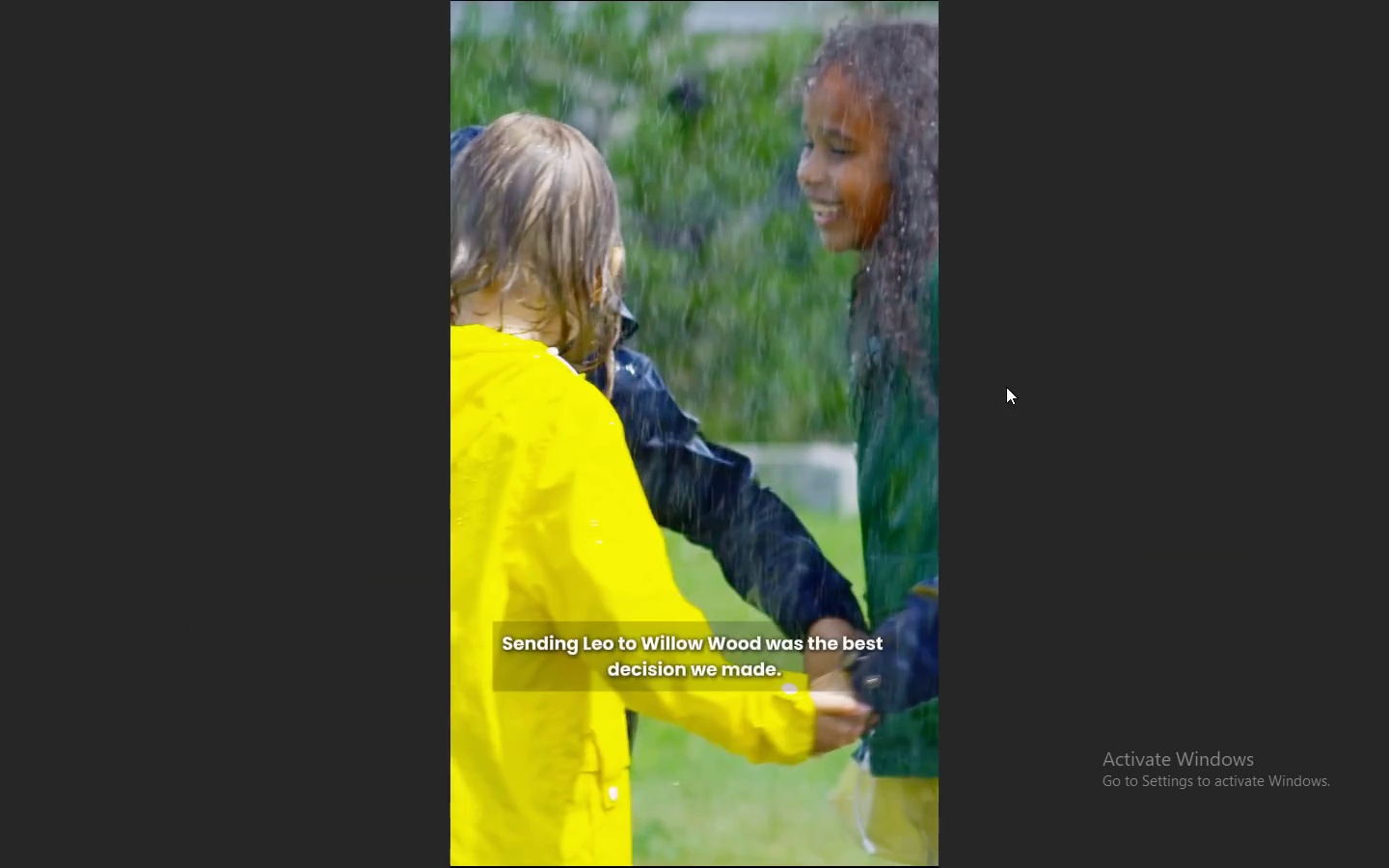 
key(Space)
 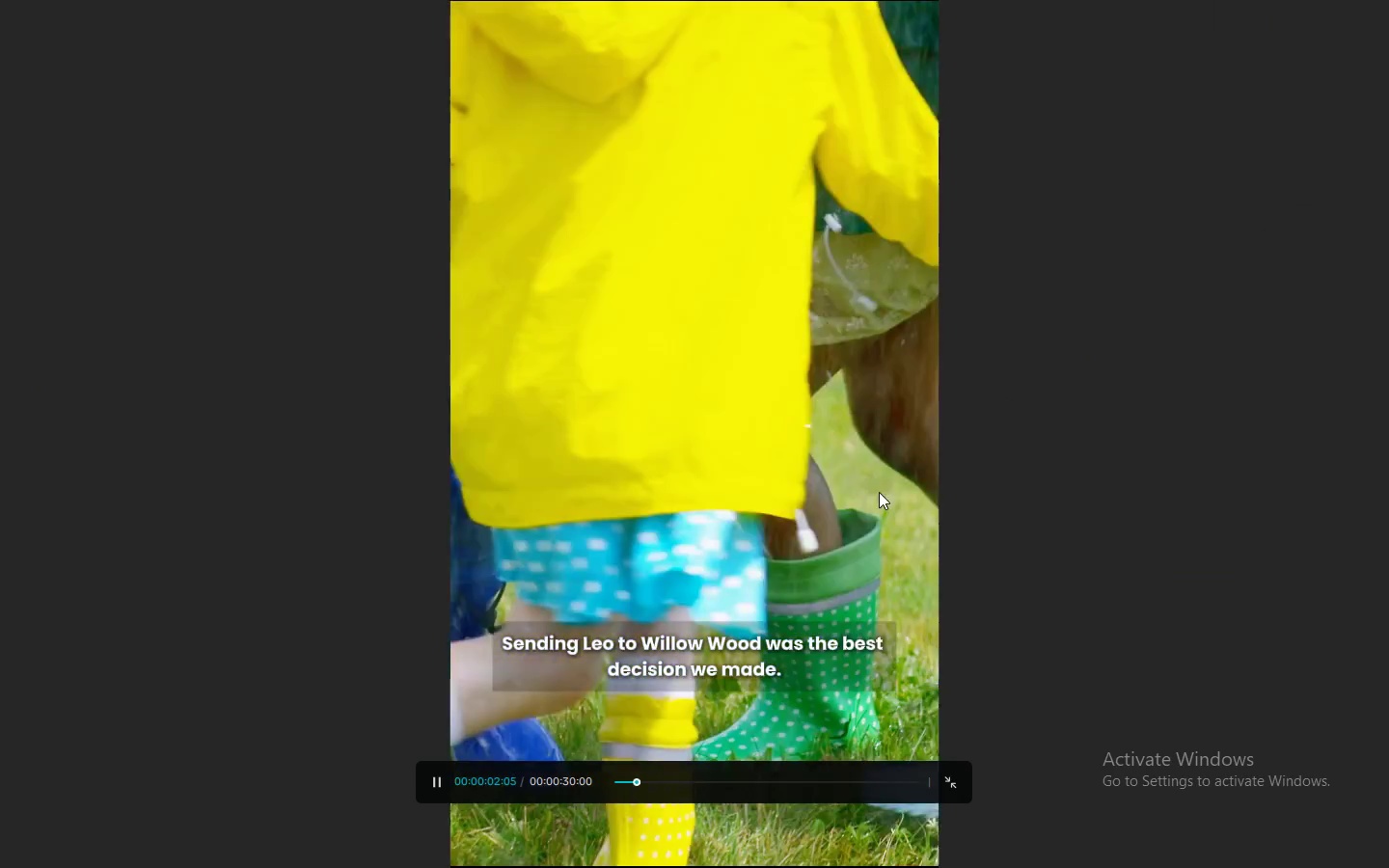 
key(Space)
 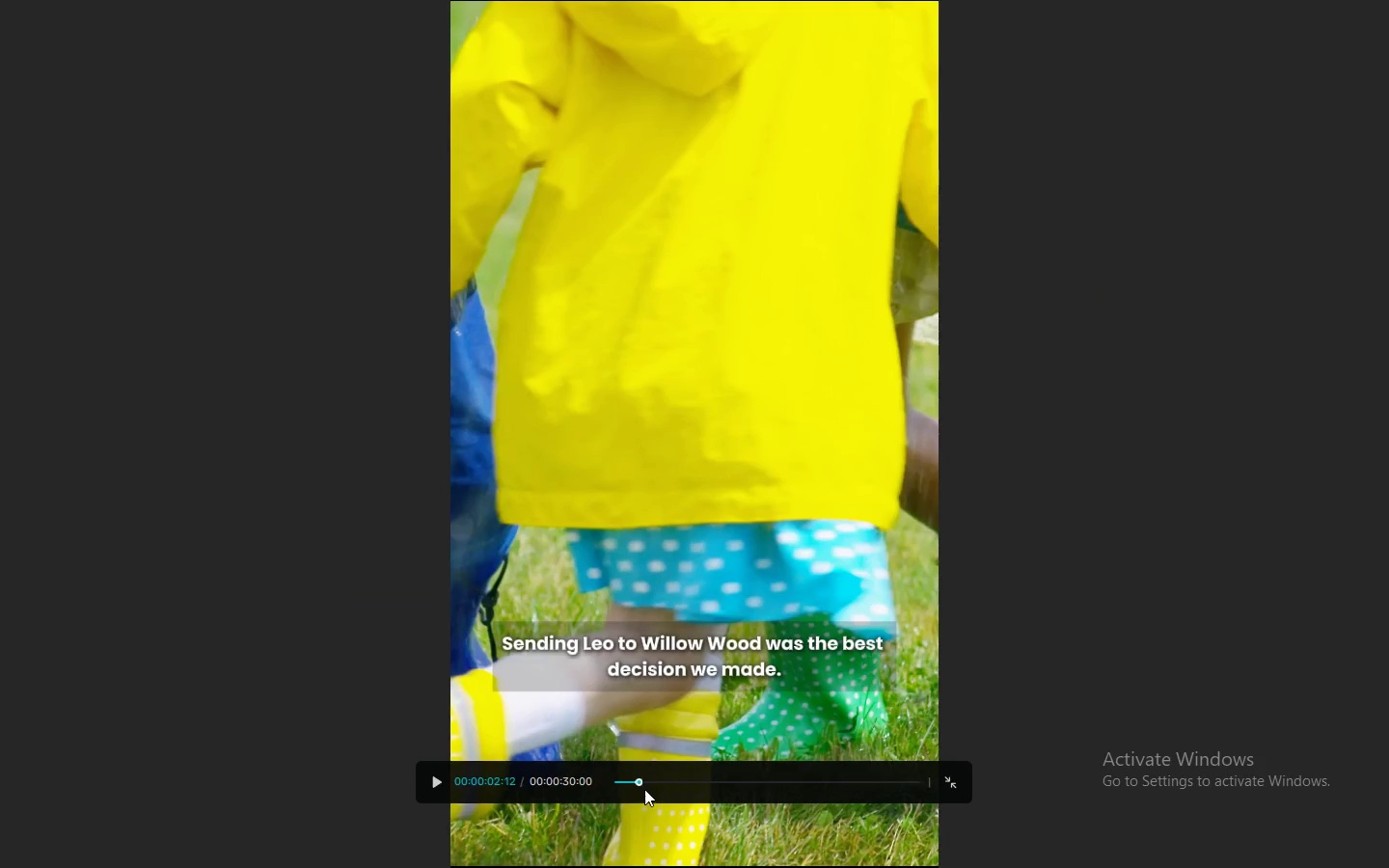 
left_click_drag(start_coordinate=[643, 784], to_coordinate=[556, 789])
 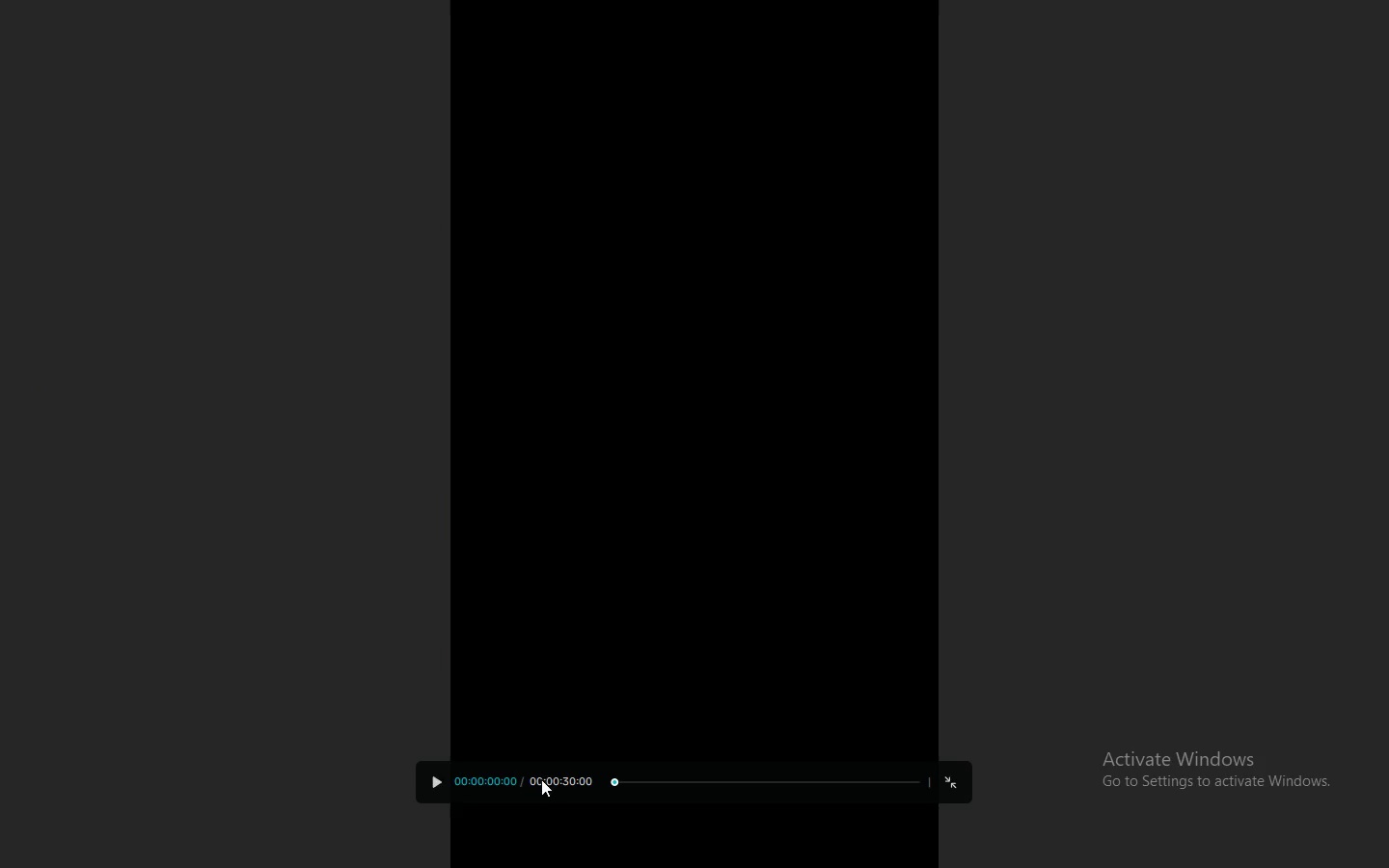 
key(Space)
 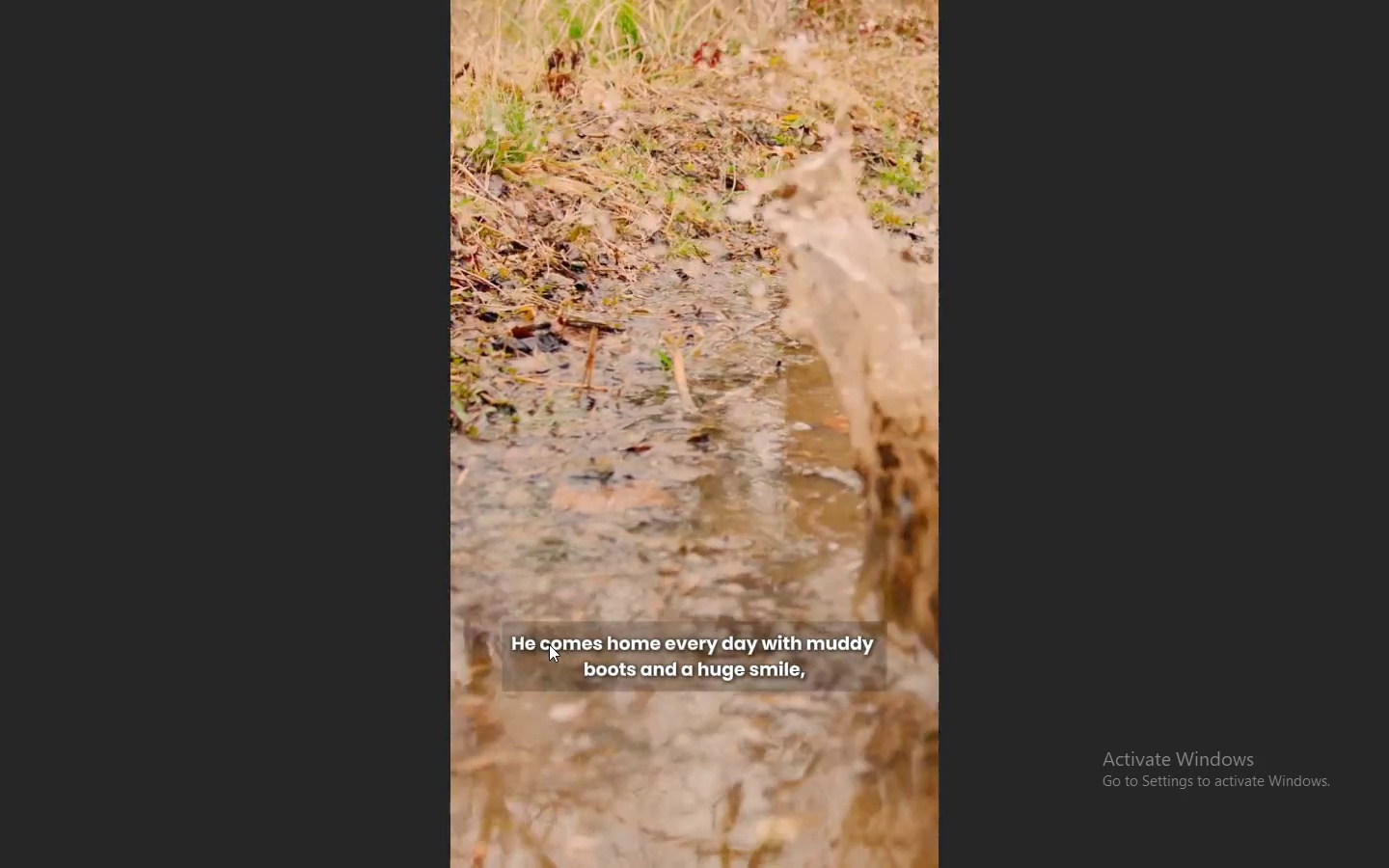 
wait(10.86)
 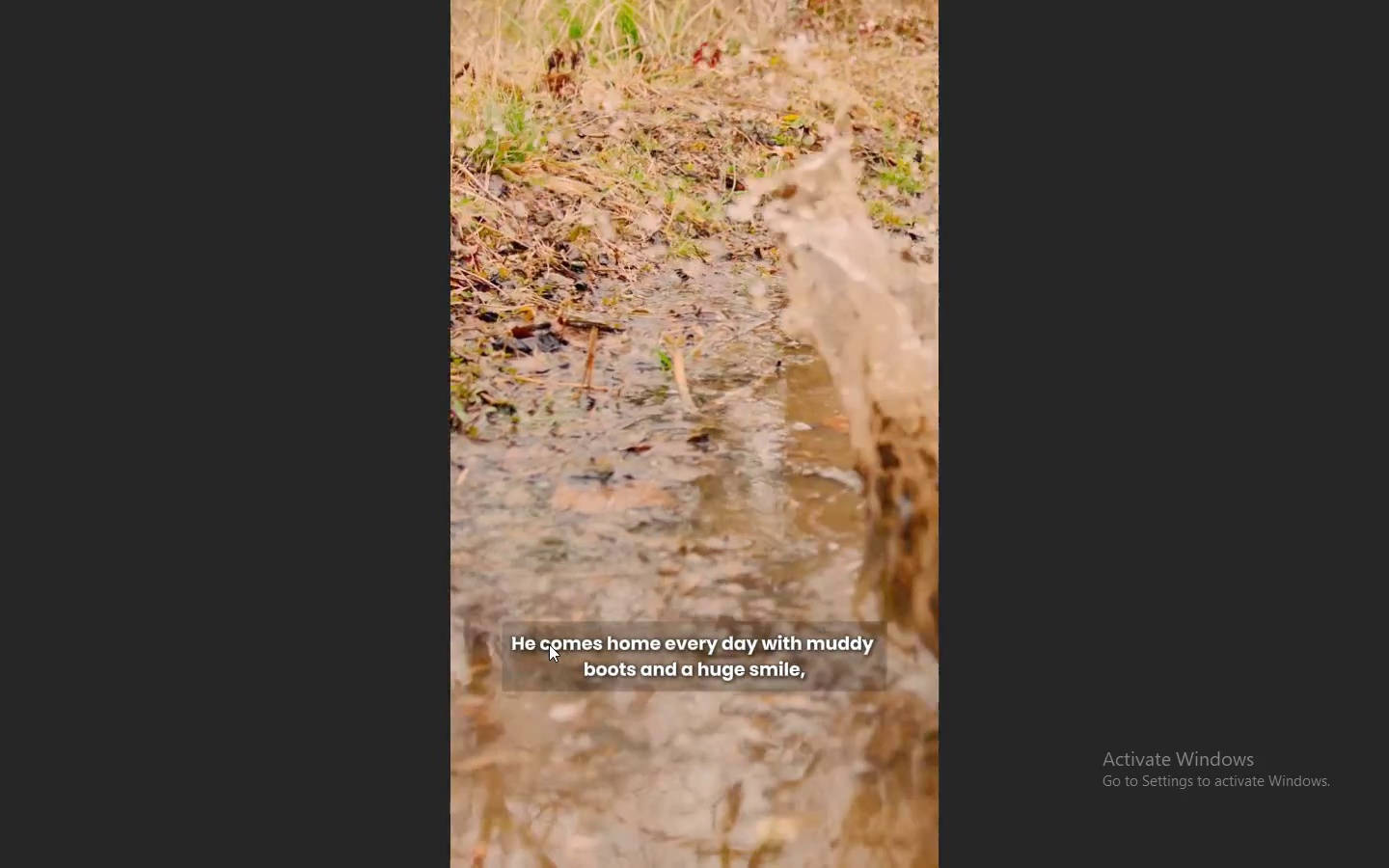 
key(Space)
 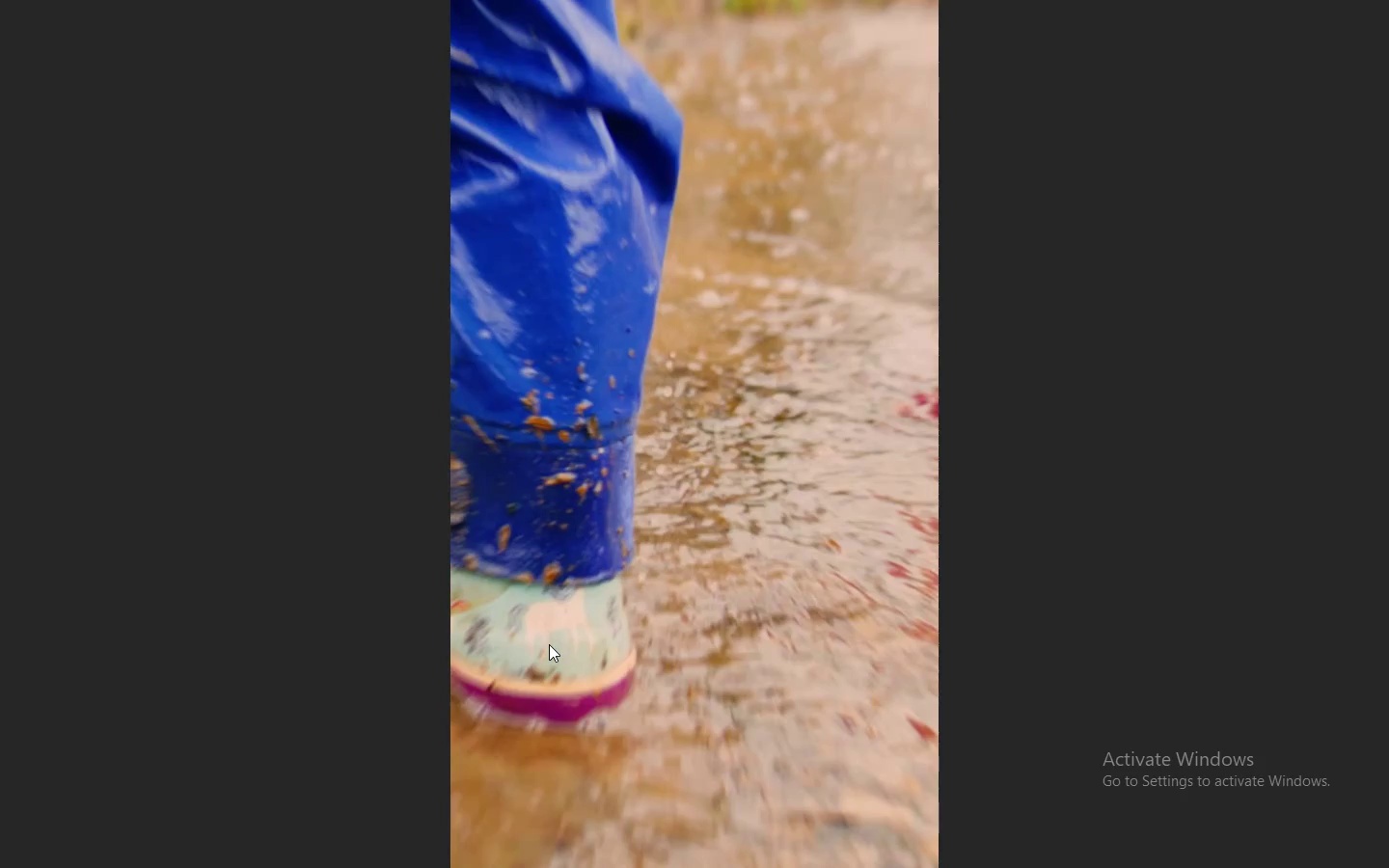 
wait(8.24)
 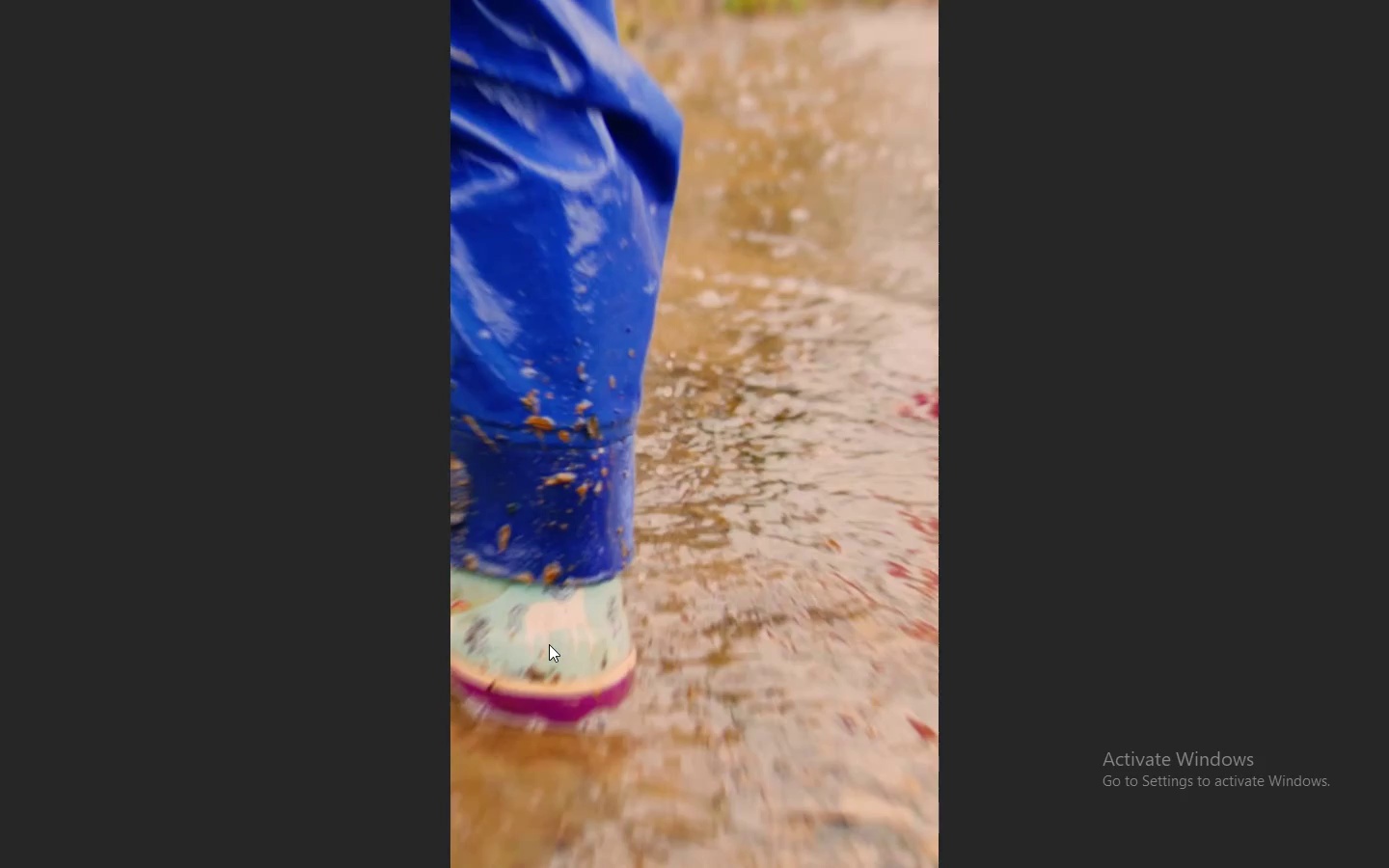 
key(Space)
 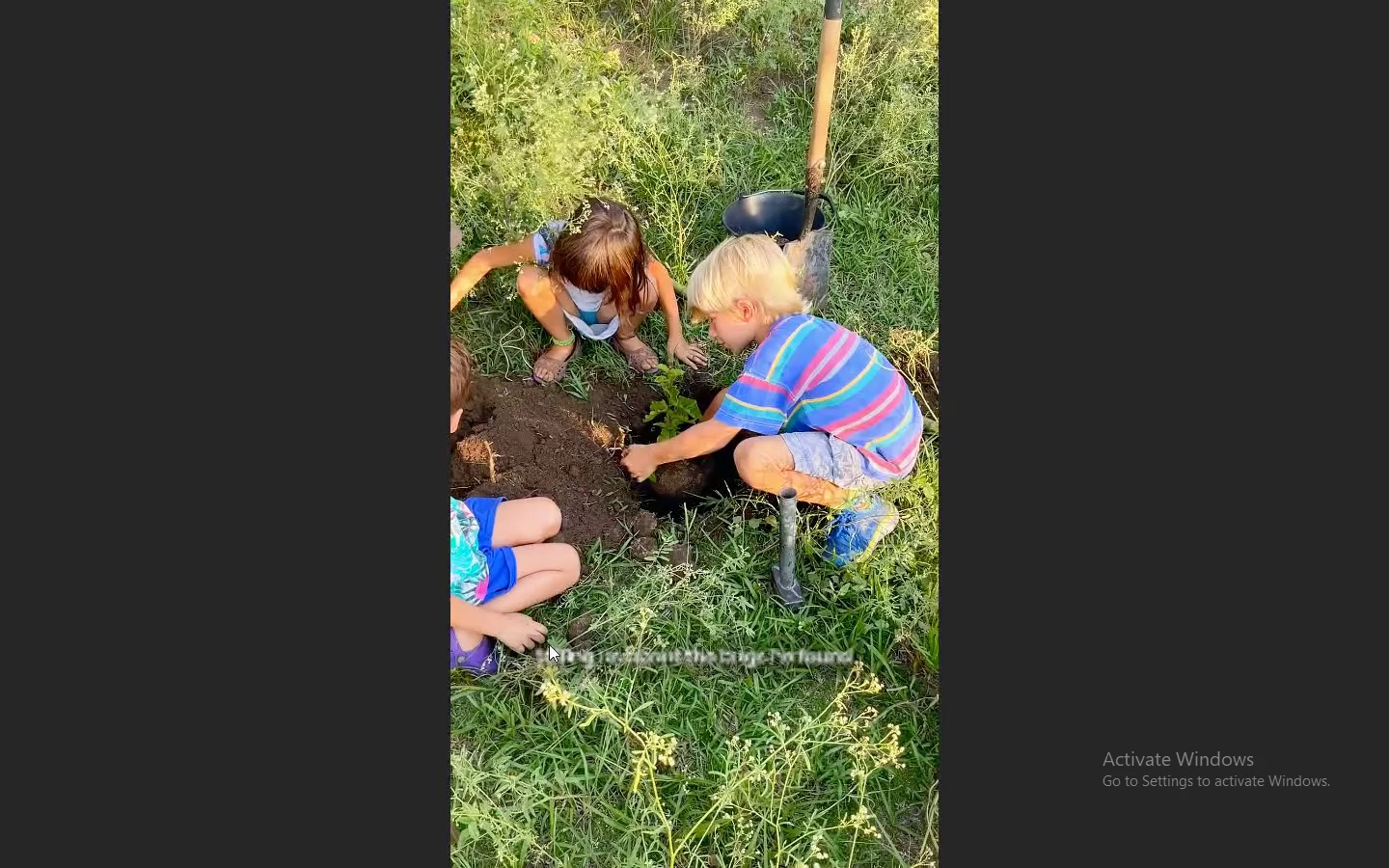 
key(Space)
 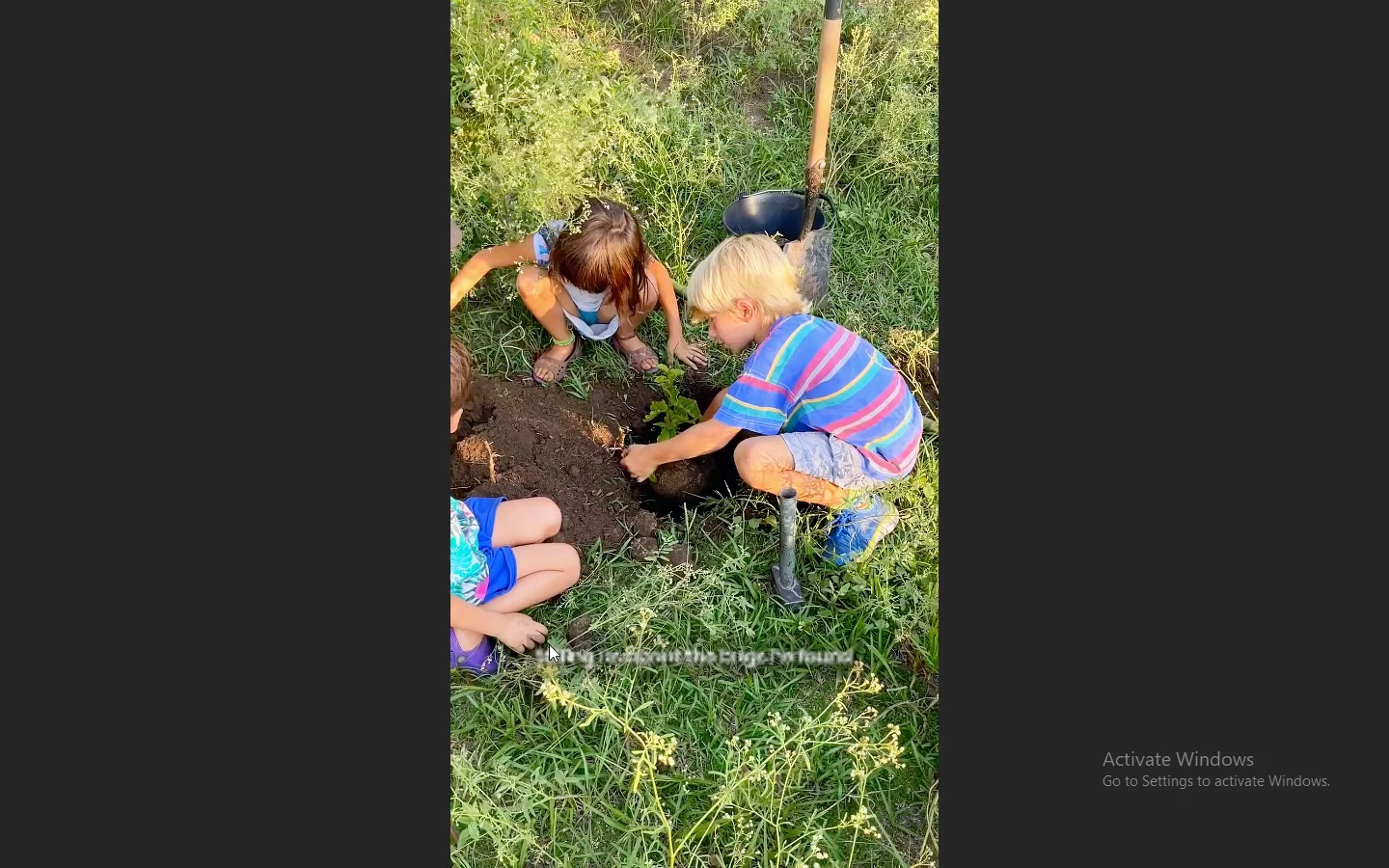 
key(Escape)
 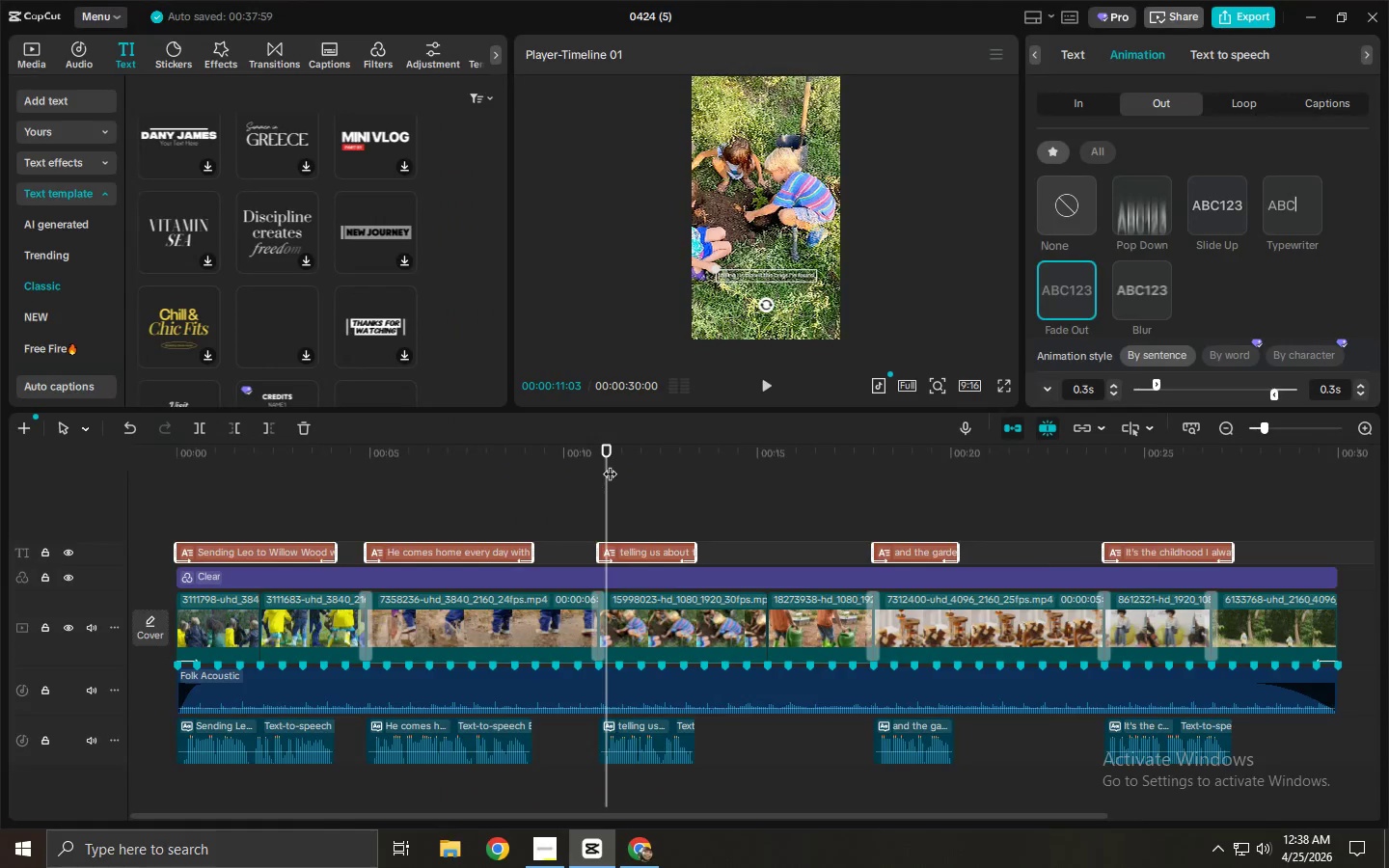 
left_click_drag(start_coordinate=[610, 461], to_coordinate=[593, 480])
 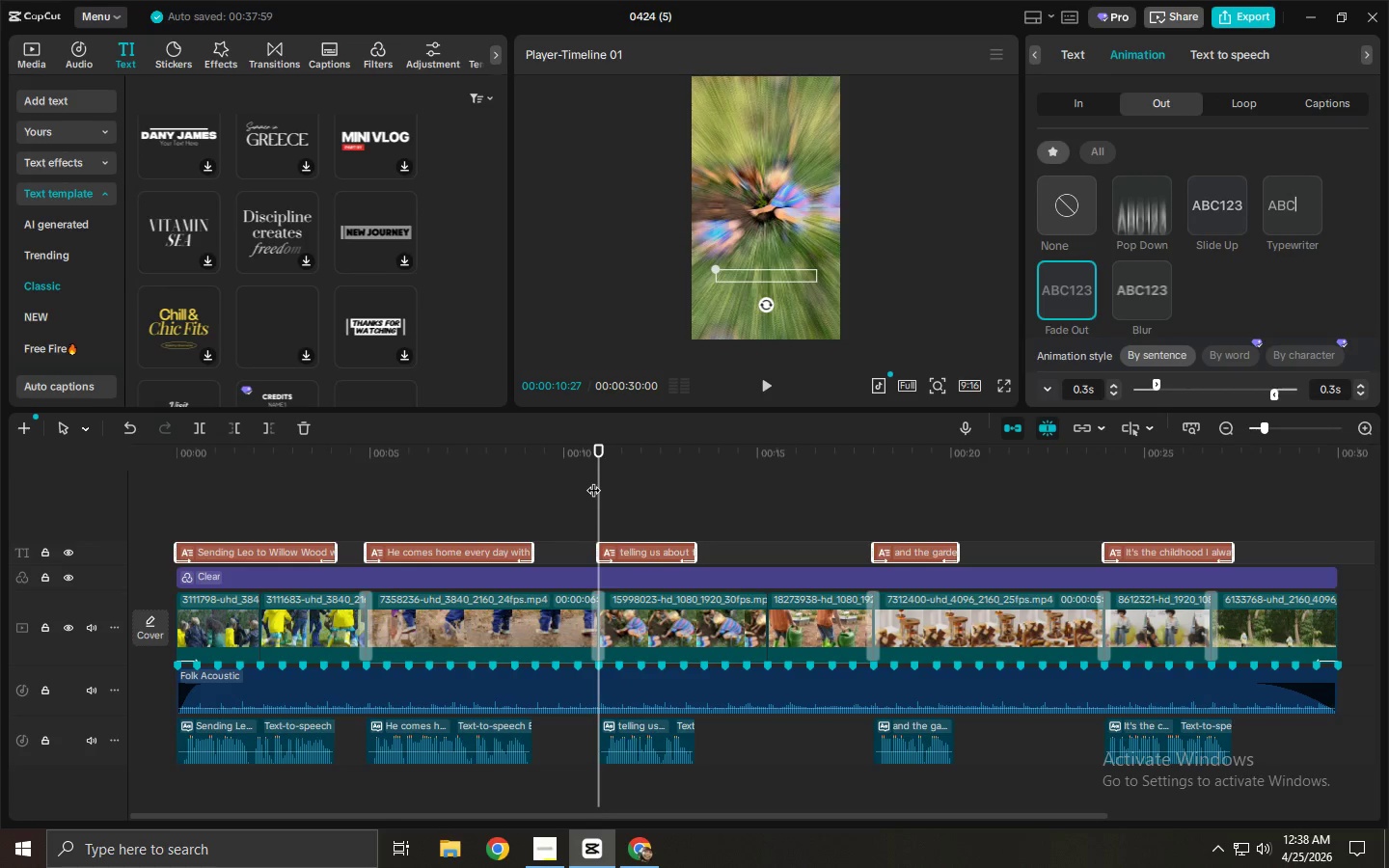 
key(Space)
 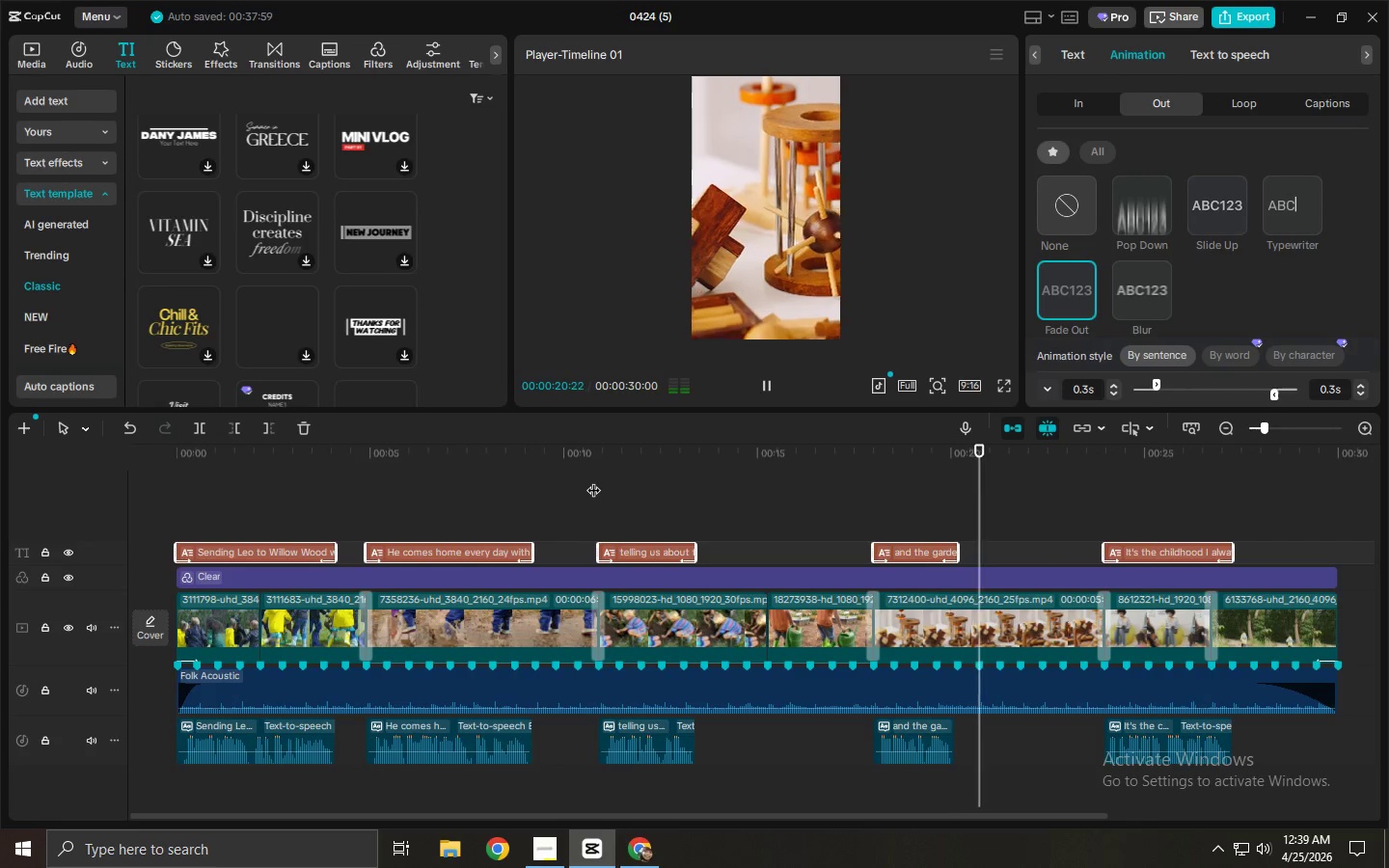 
wait(14.92)
 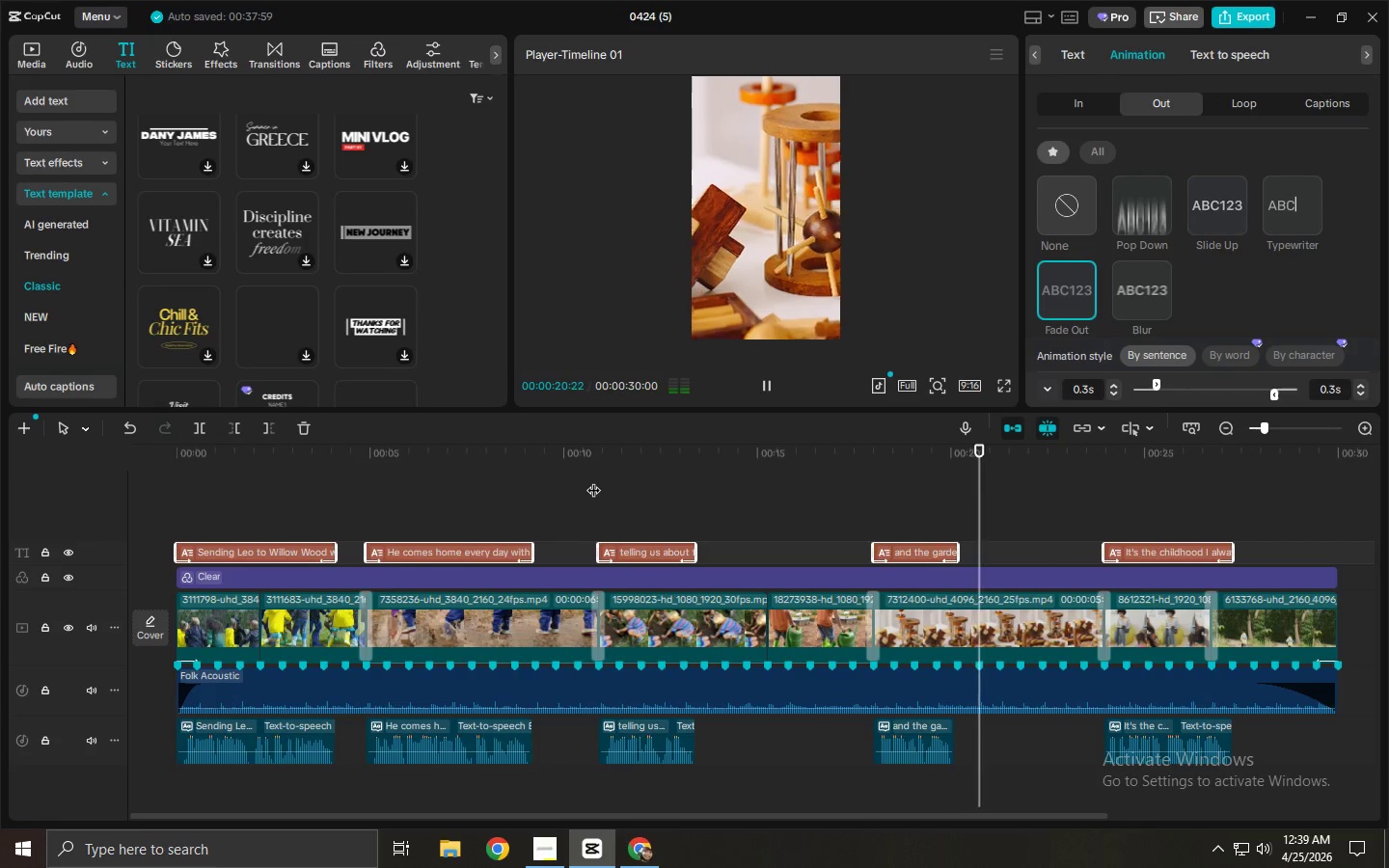 
key(Space)
 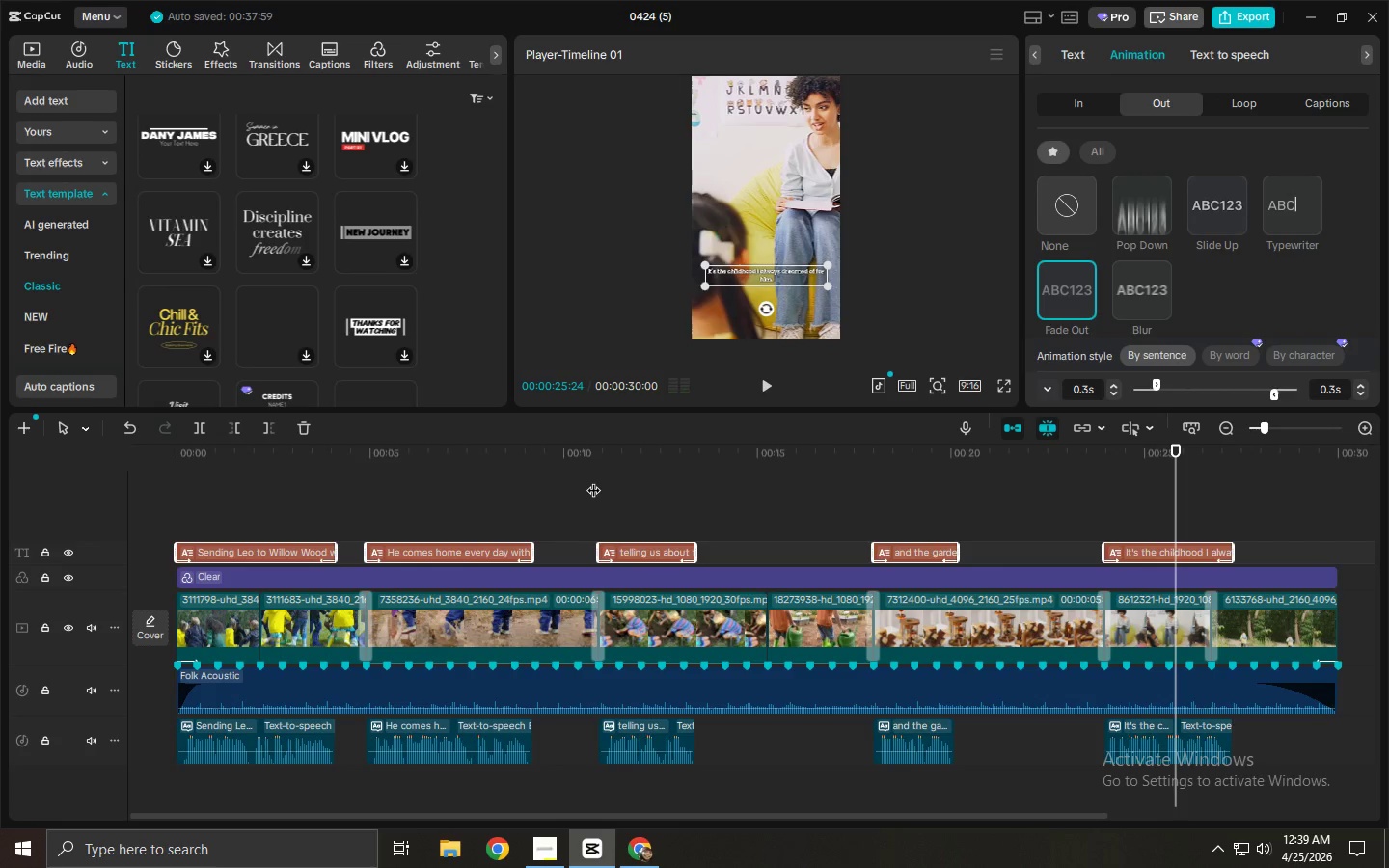 
key(Space)
 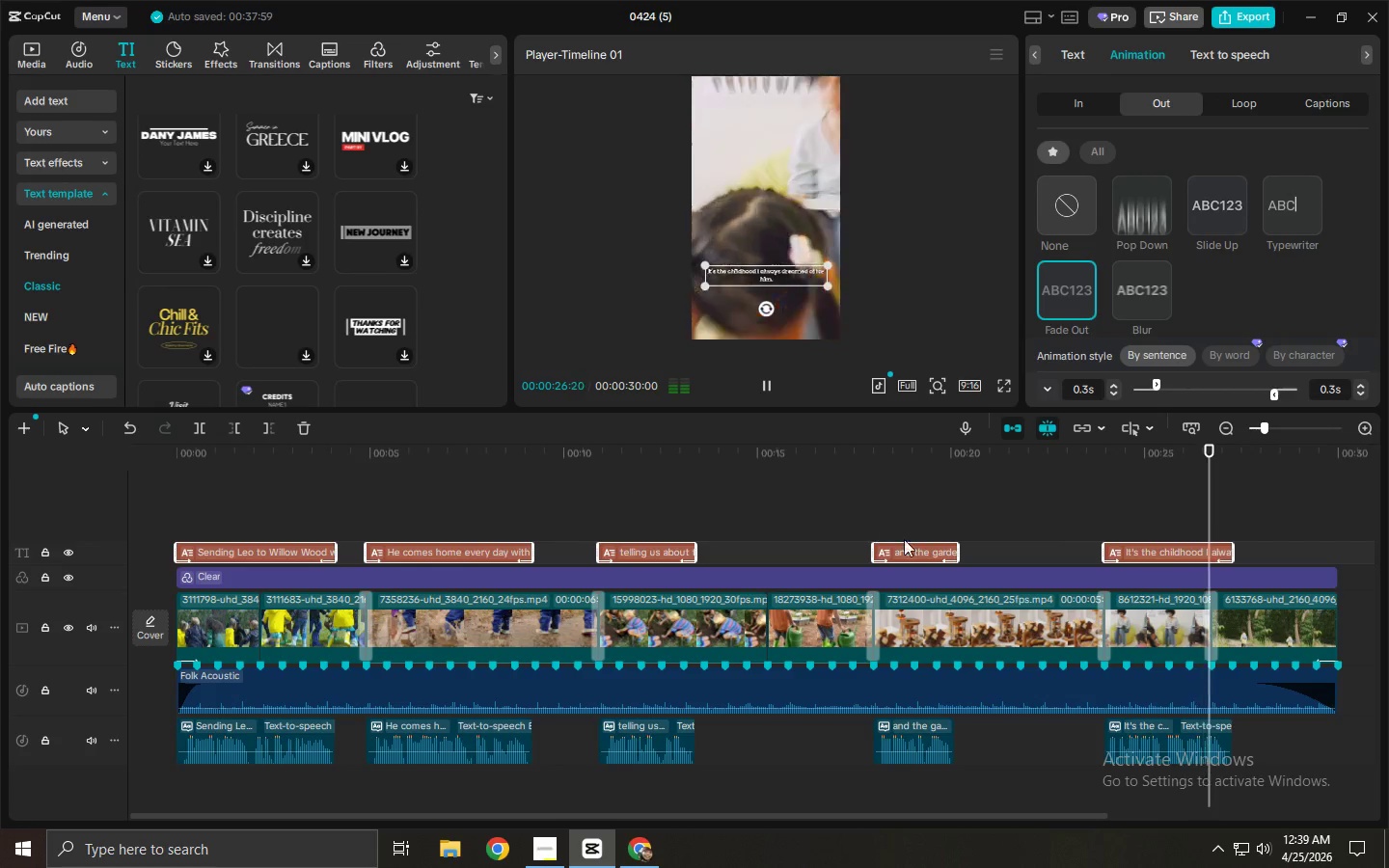 
key(Space)
 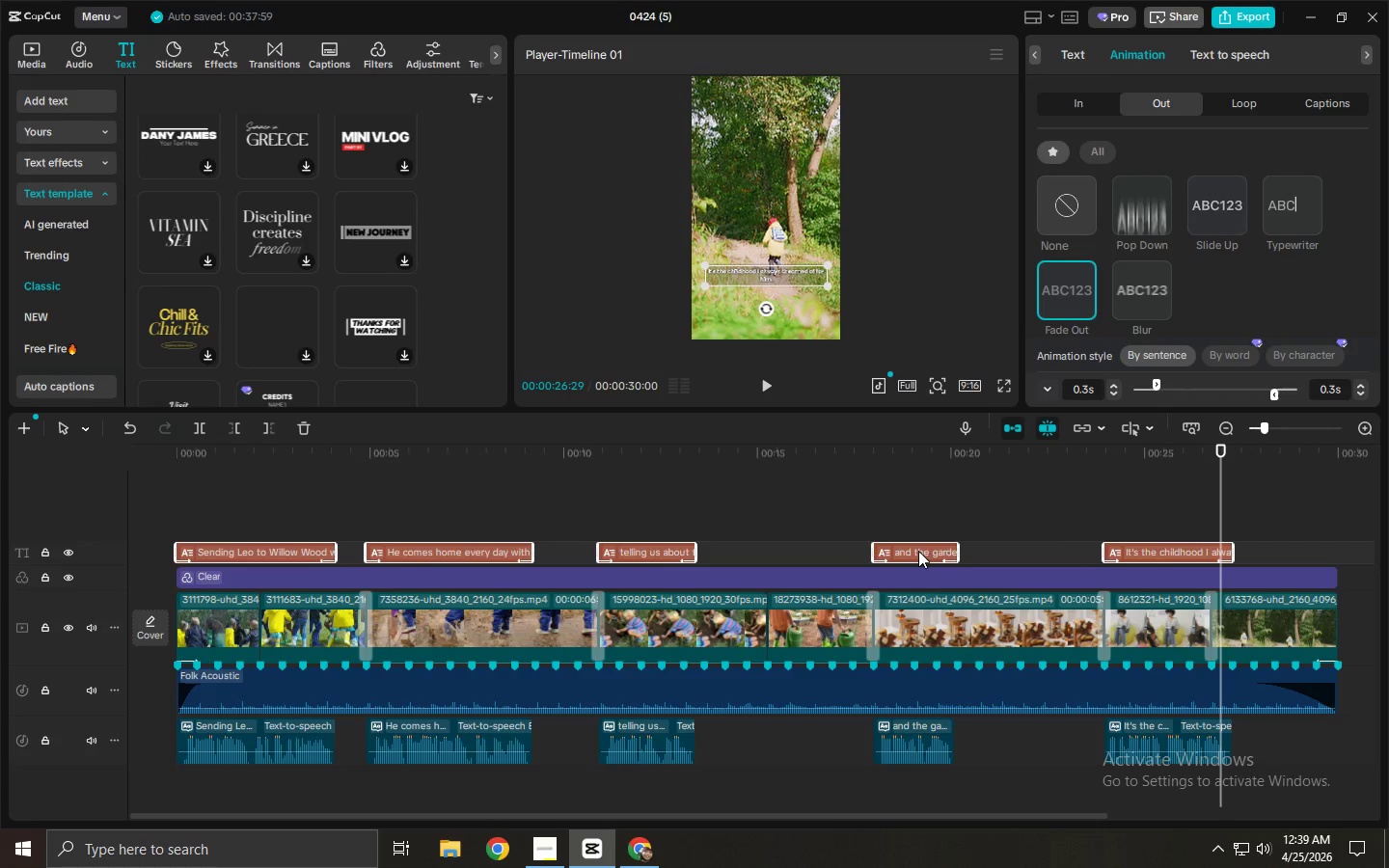 
key(Alt+AltLeft)
 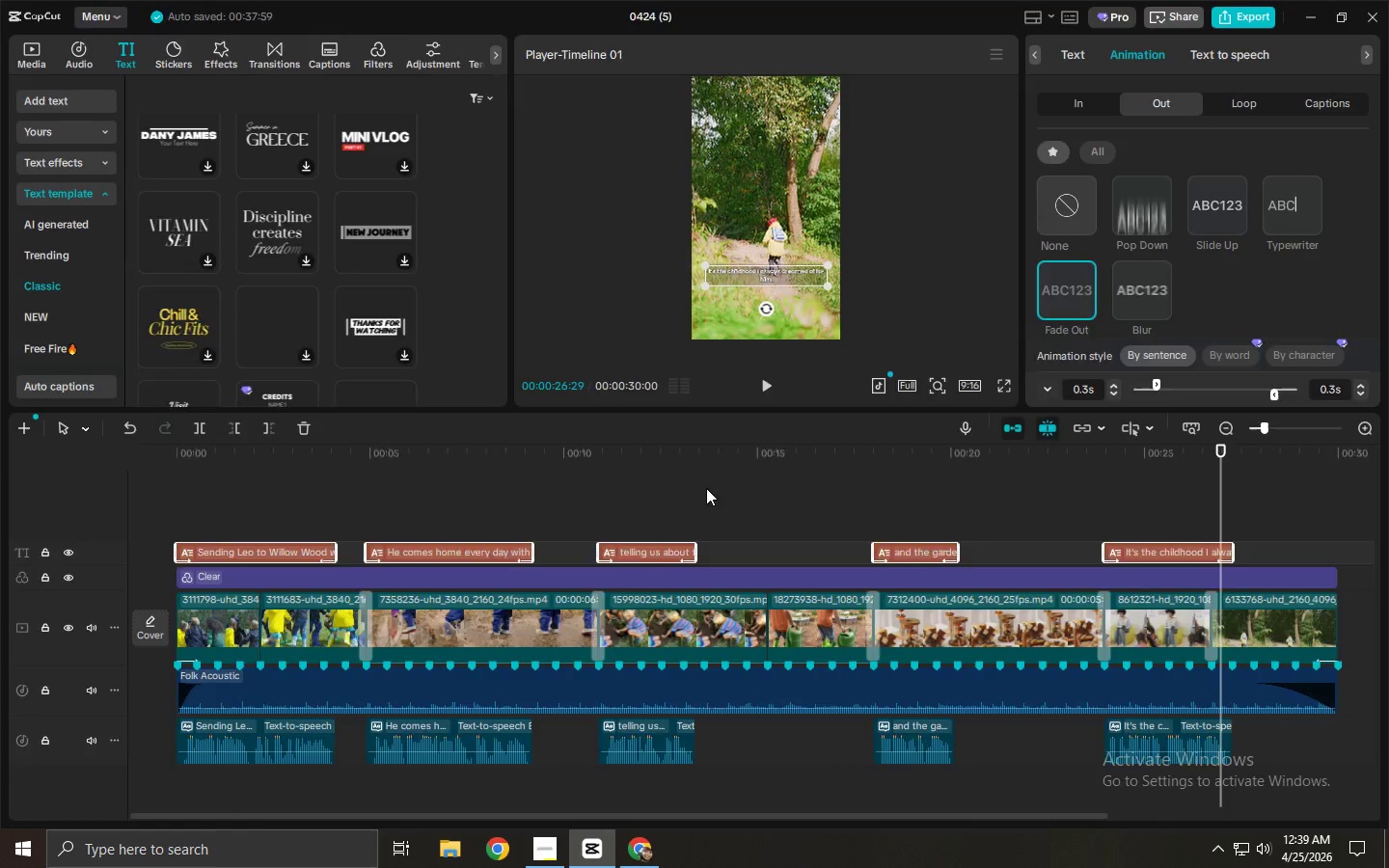 
key(Alt+Tab)